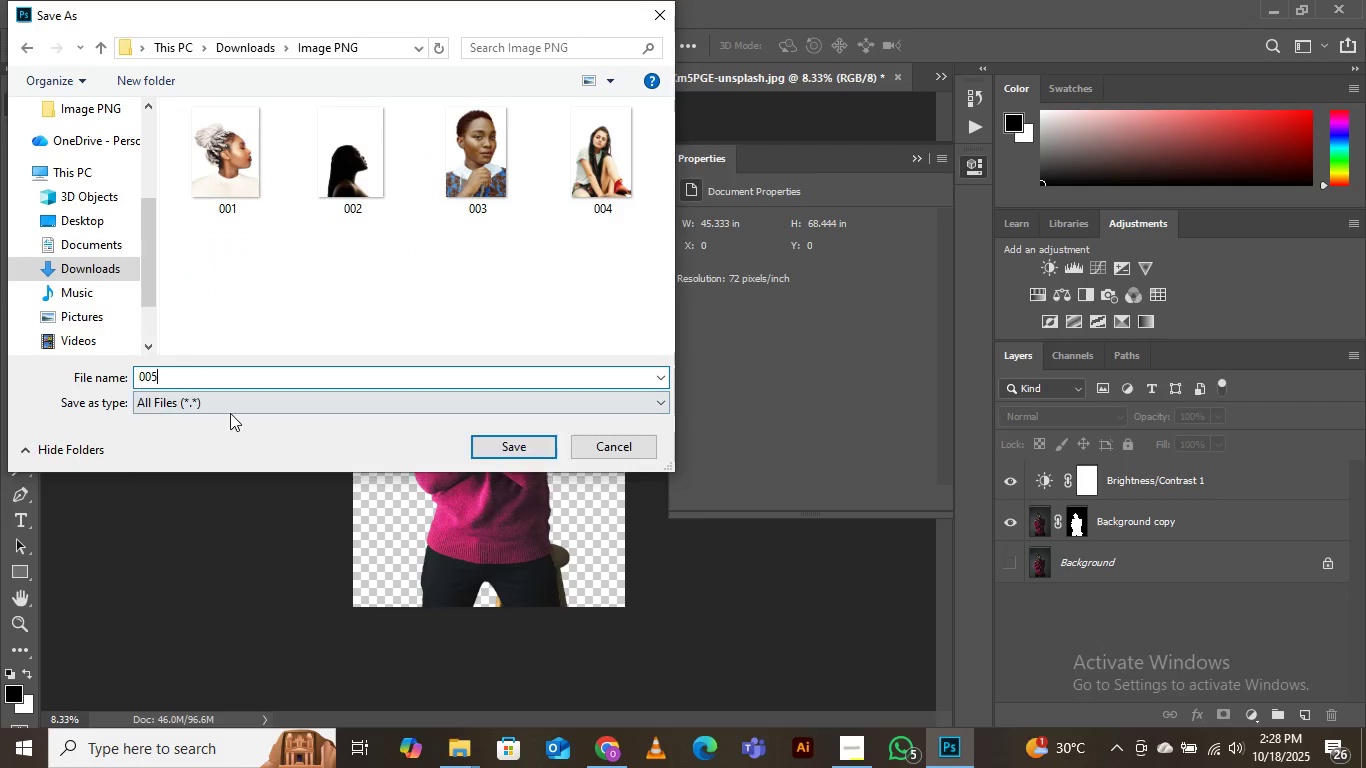 
key(5)
 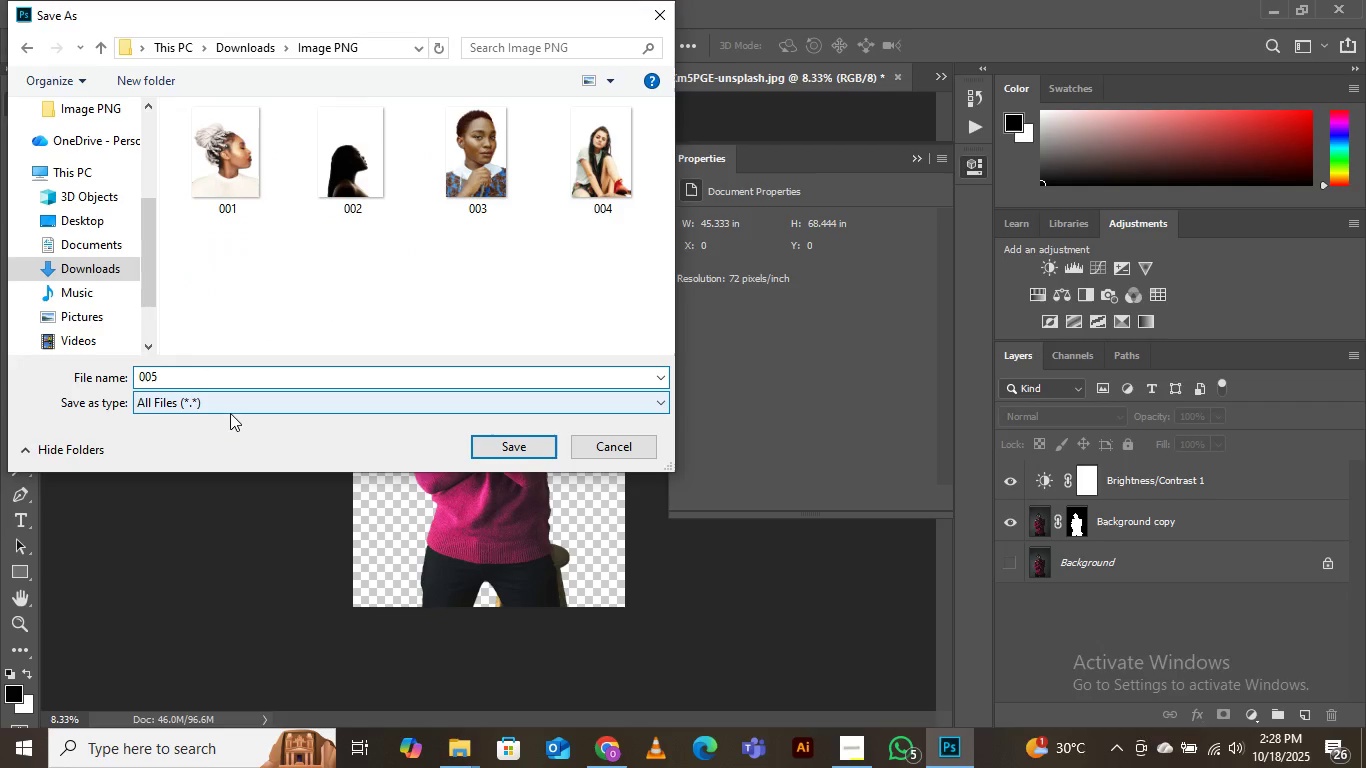 
key(Enter)
 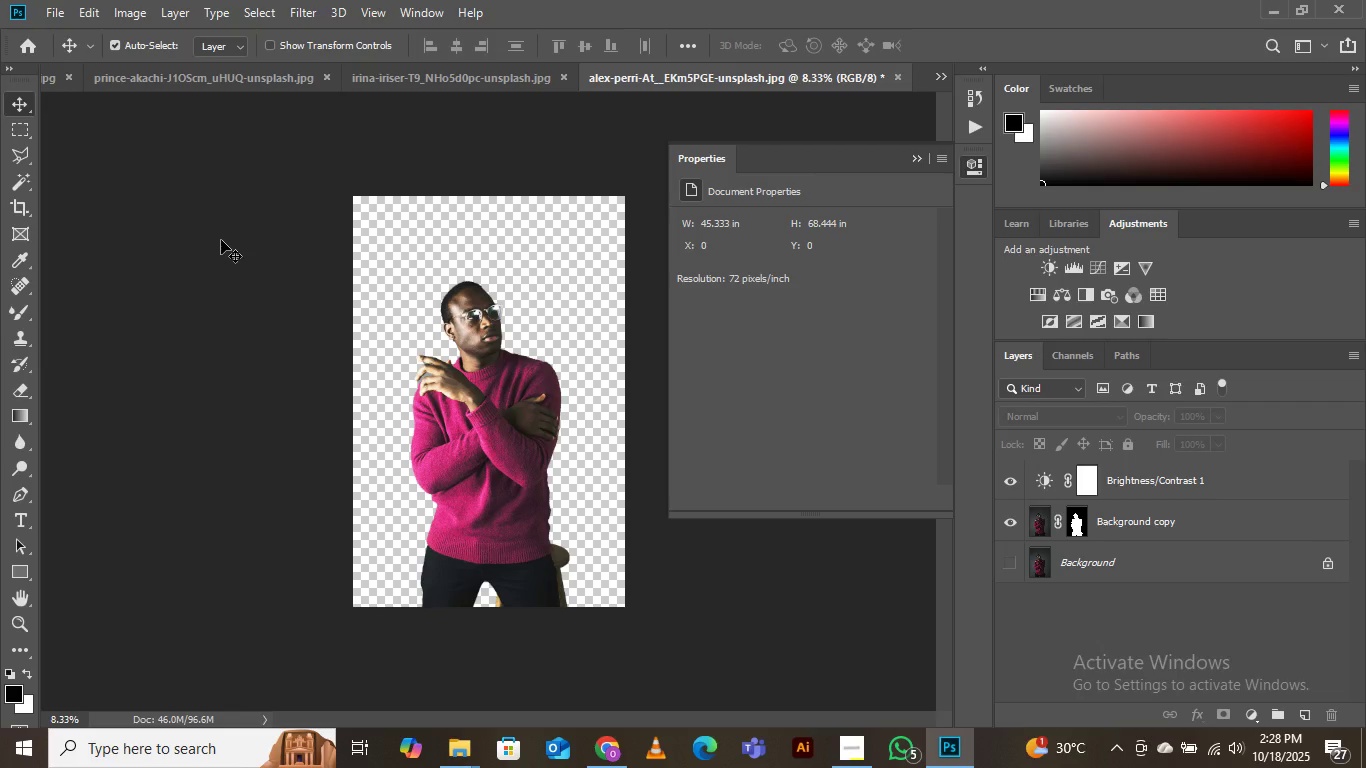 
wait(35.63)
 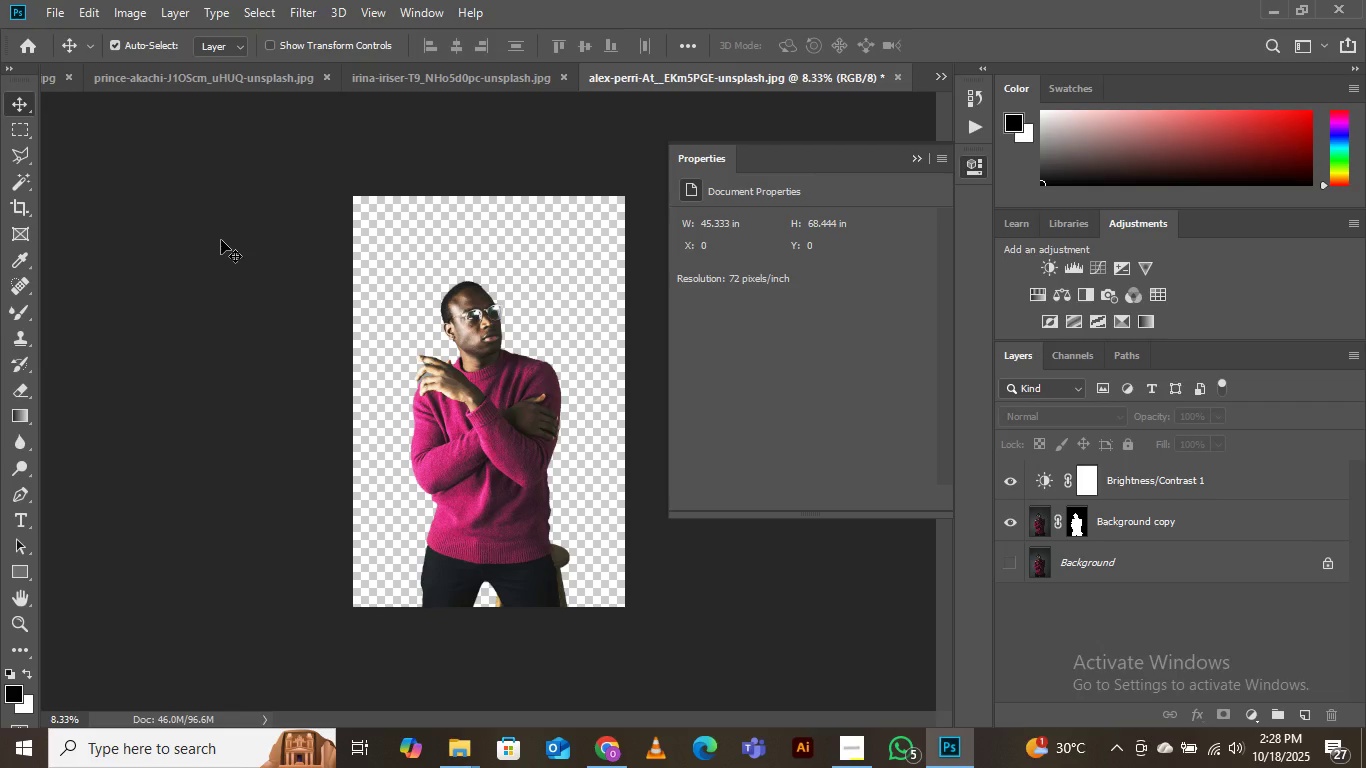 
left_click([60, 12])
 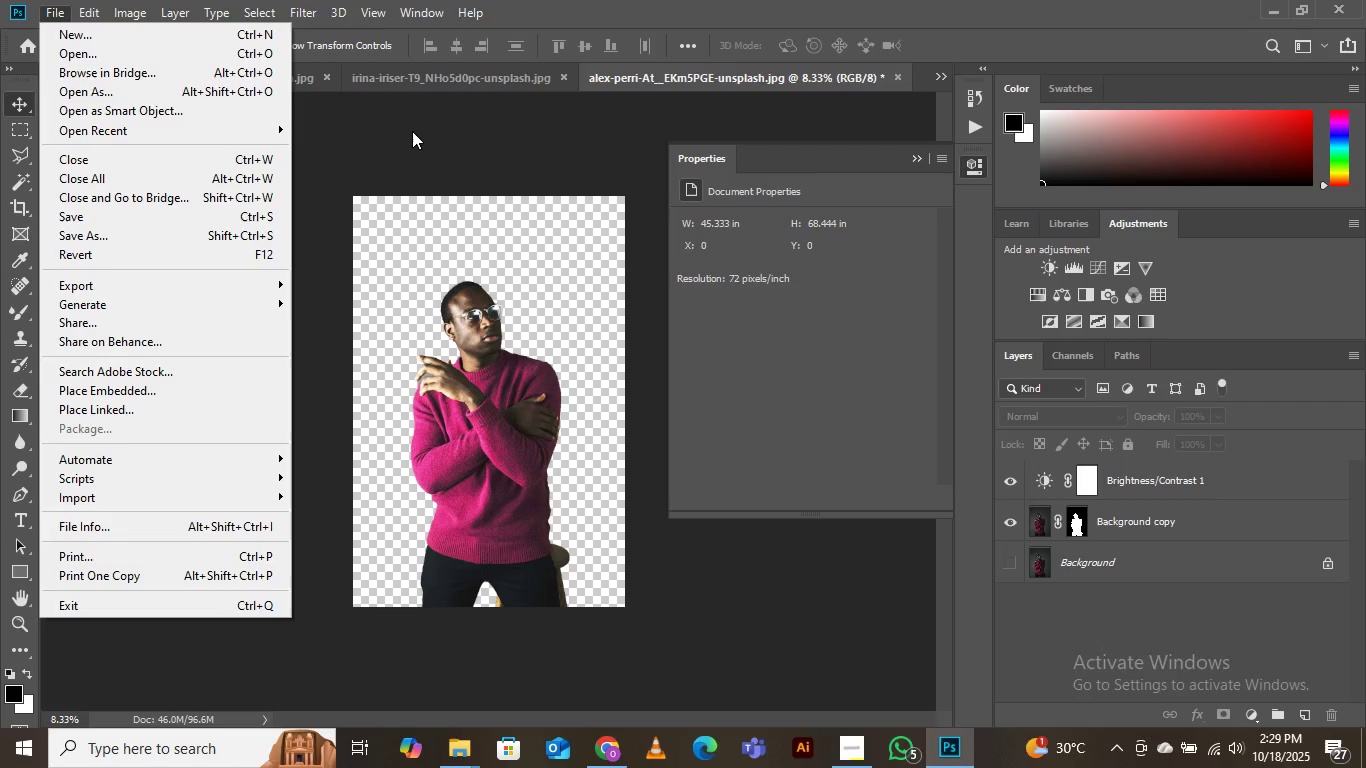 
wait(7.11)
 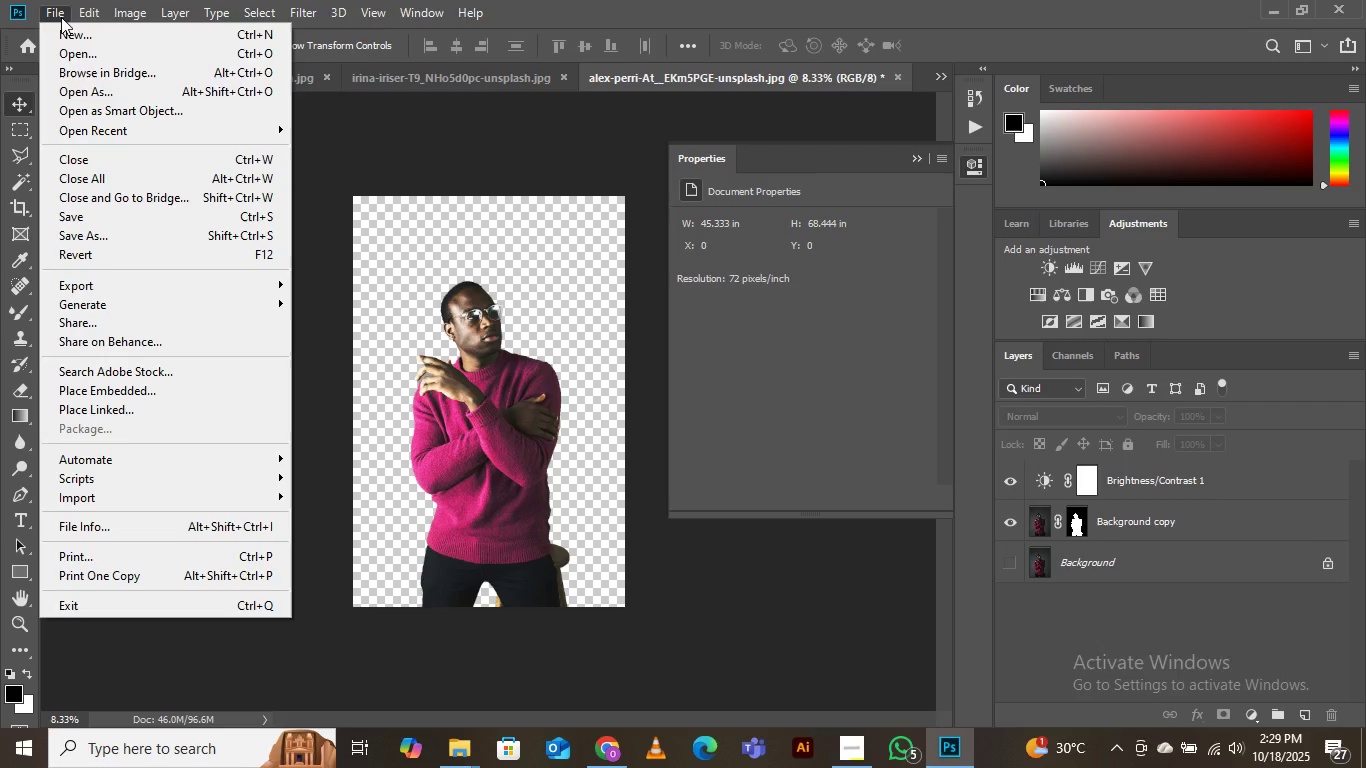 
left_click([413, 128])
 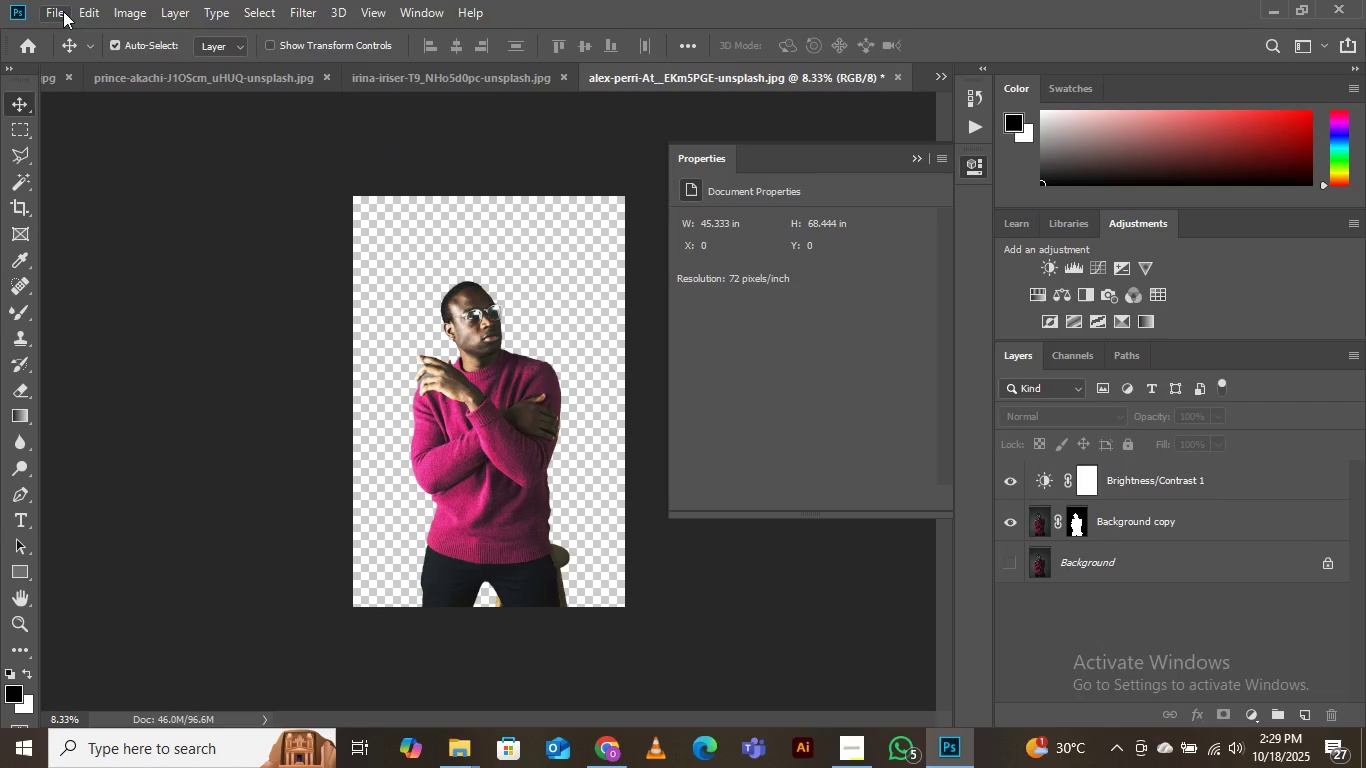 
left_click([61, 9])
 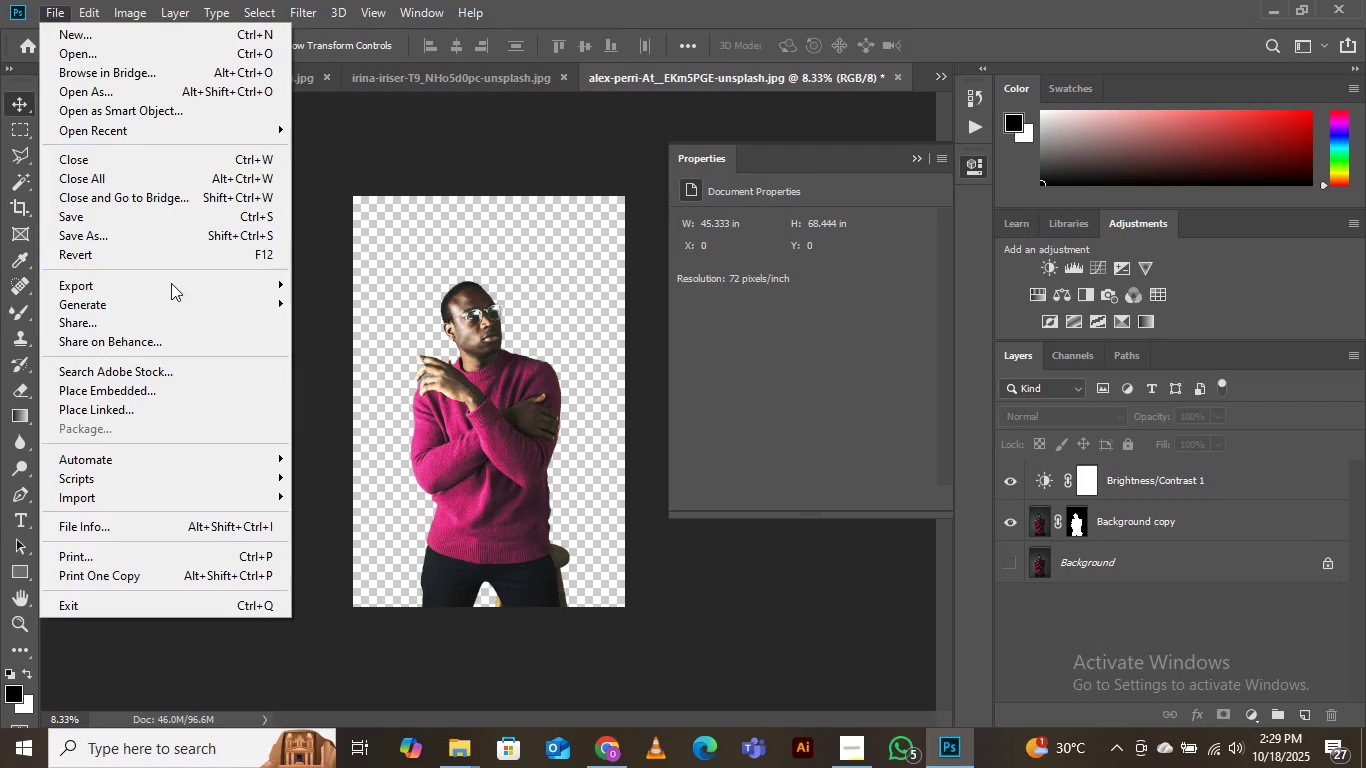 
mouse_move([166, 304])
 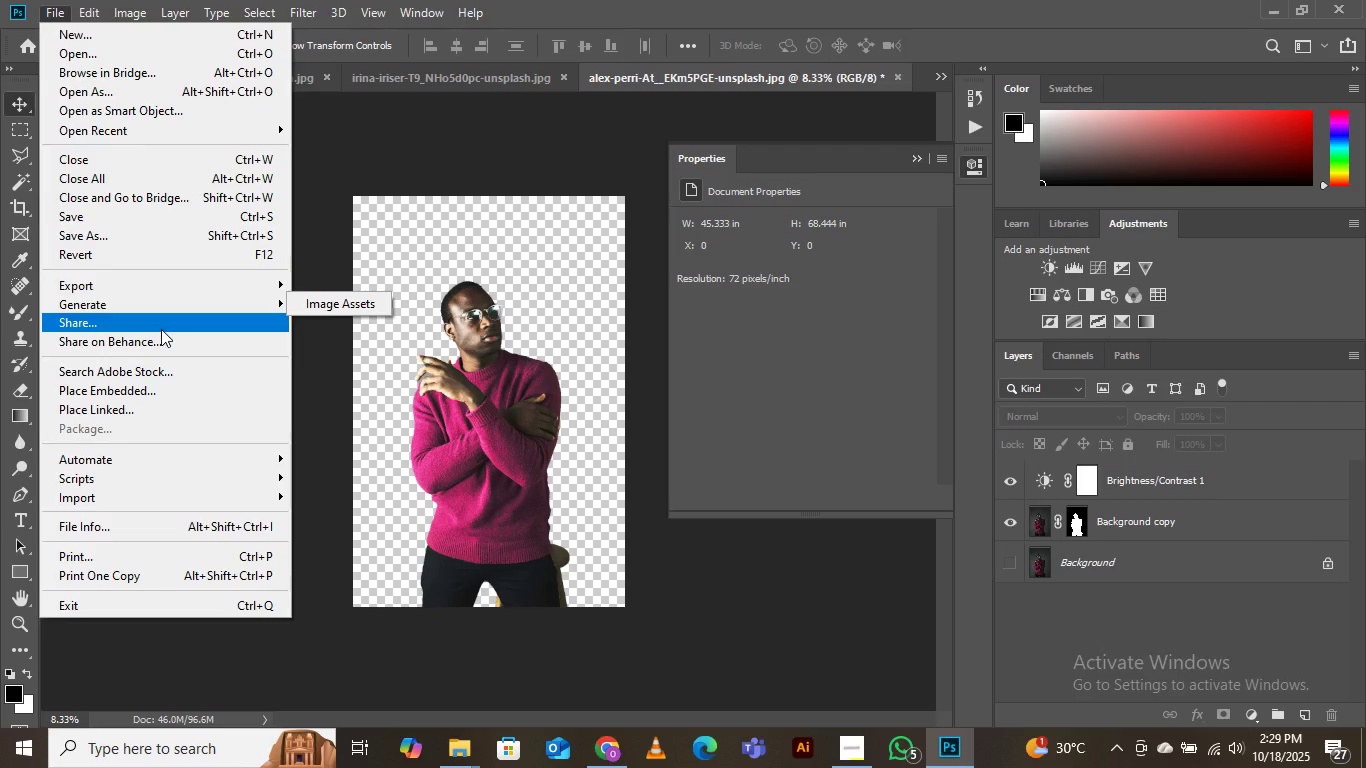 
mouse_move([181, 329])
 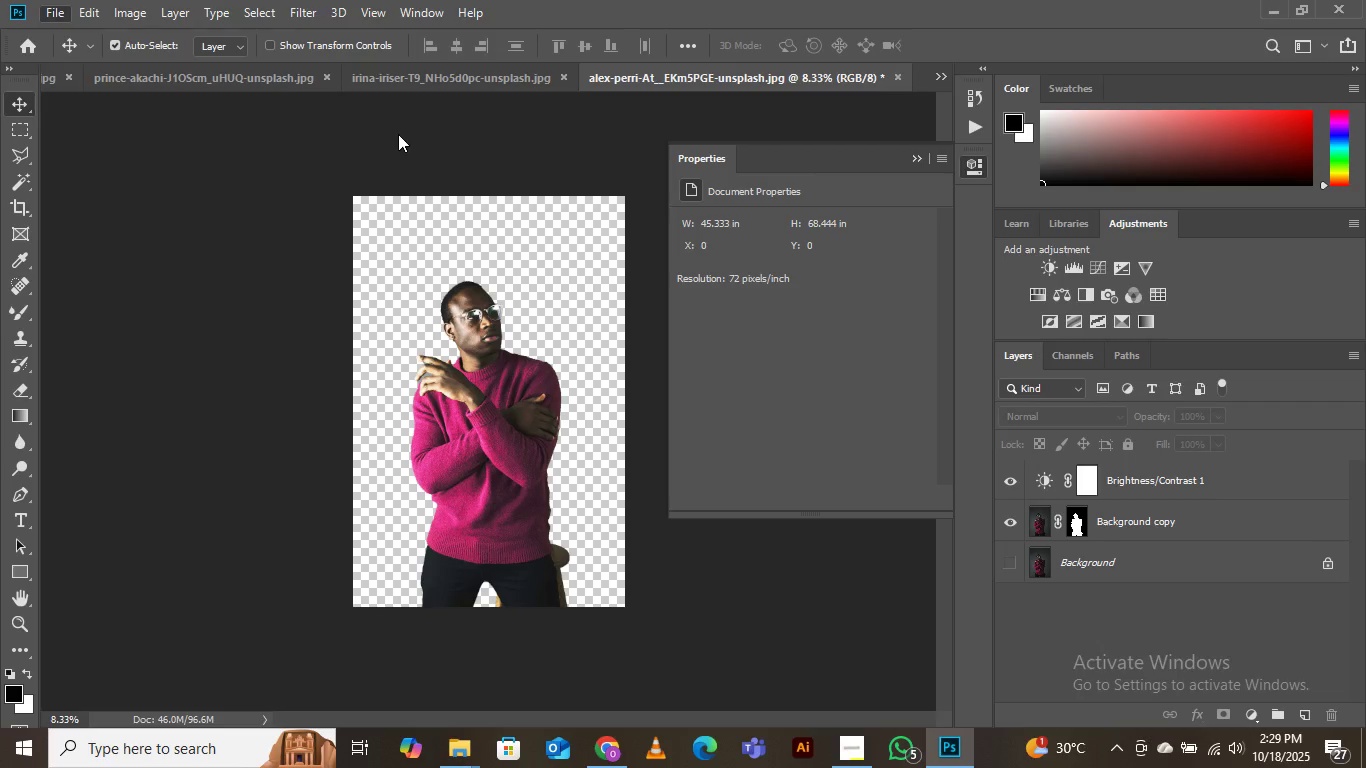 
left_click([398, 134])
 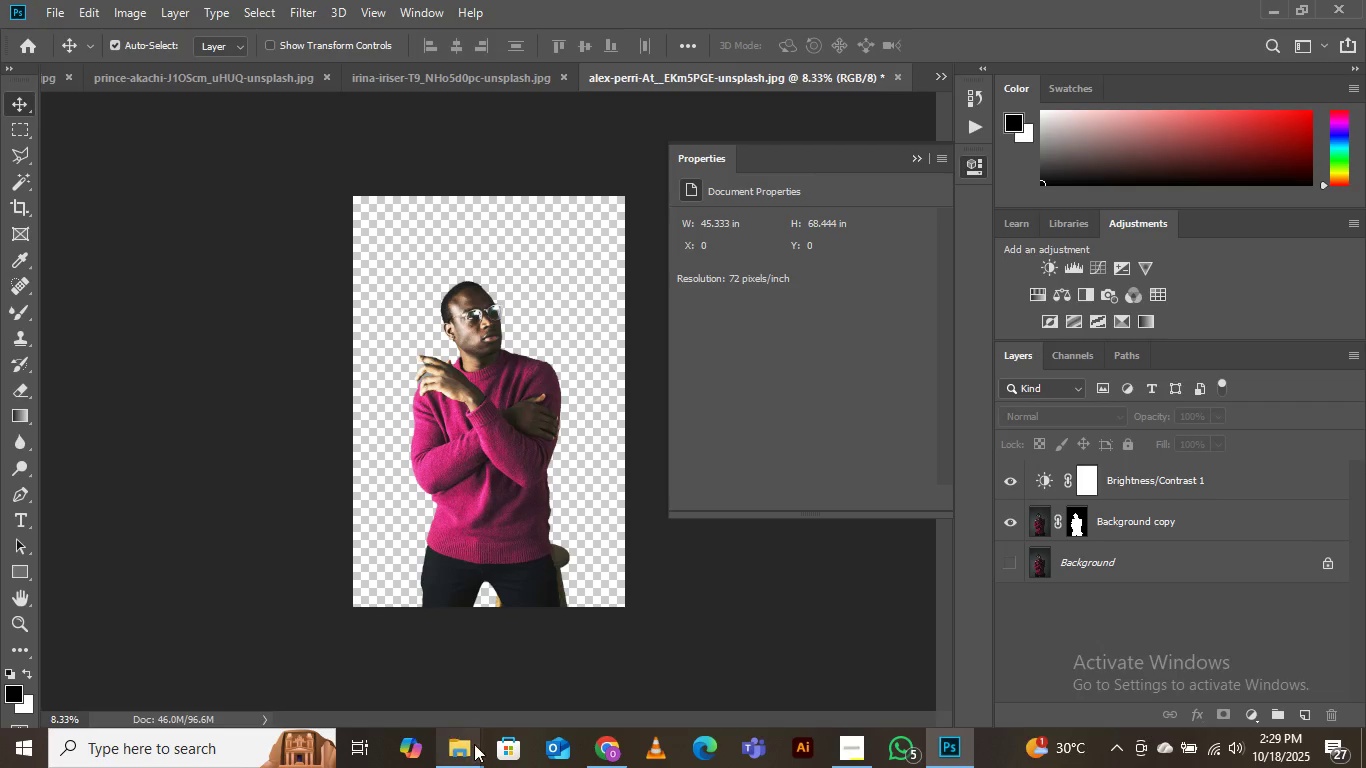 
mouse_move([455, 758])
 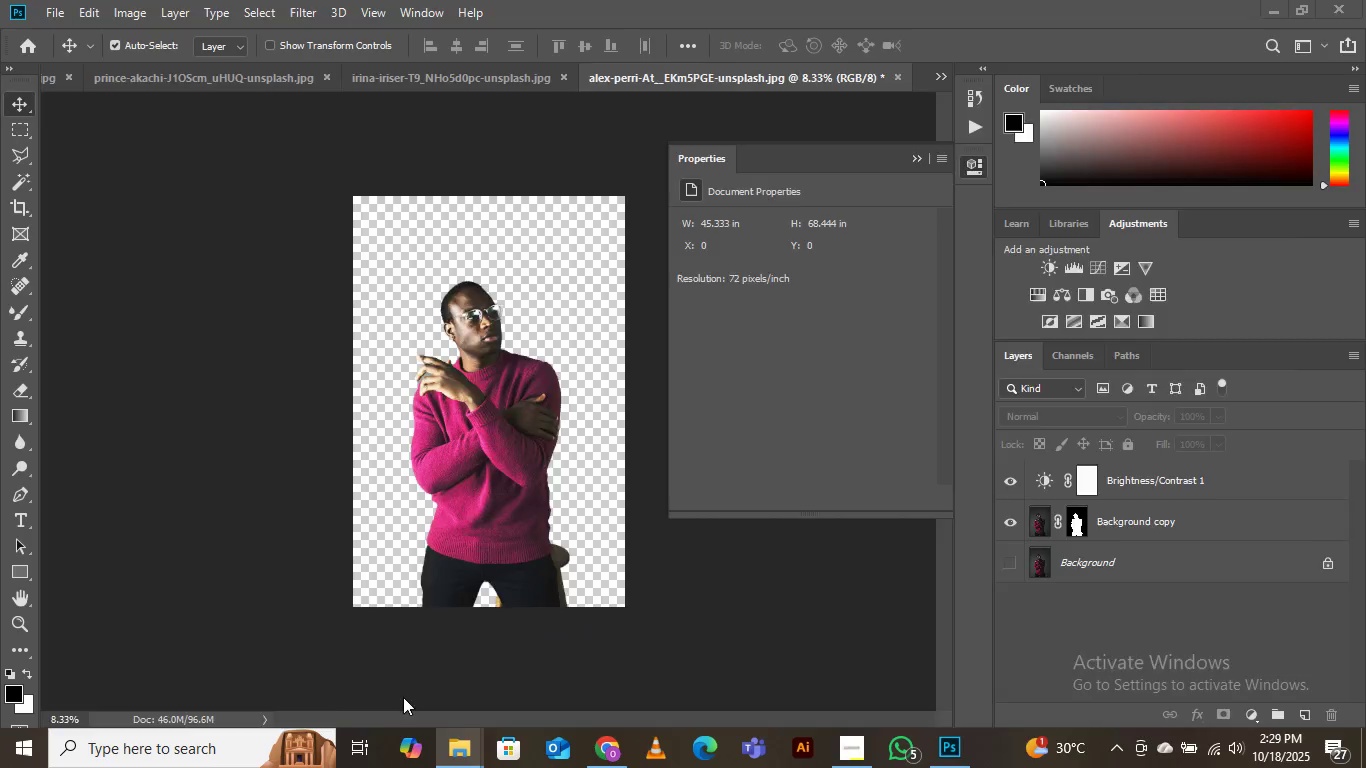 
left_click([403, 697])
 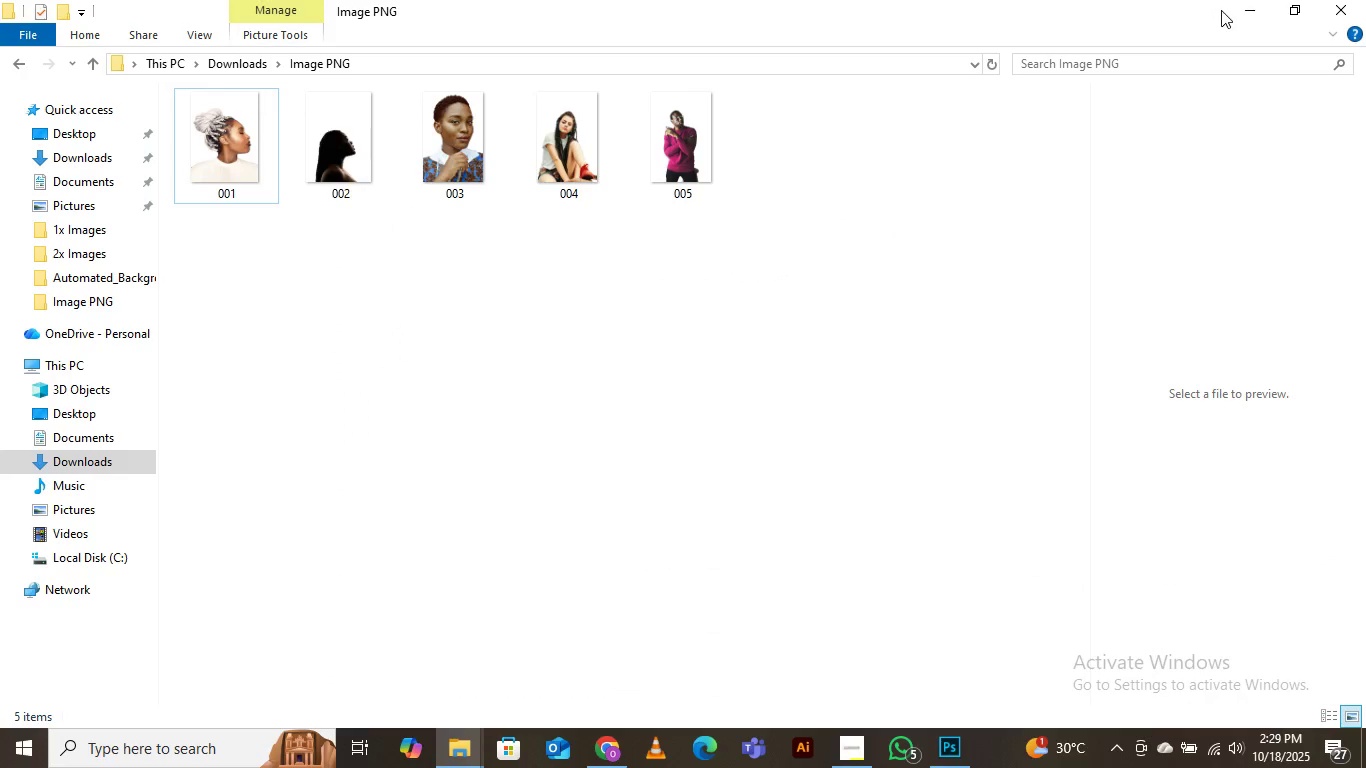 
left_click([1253, 13])
 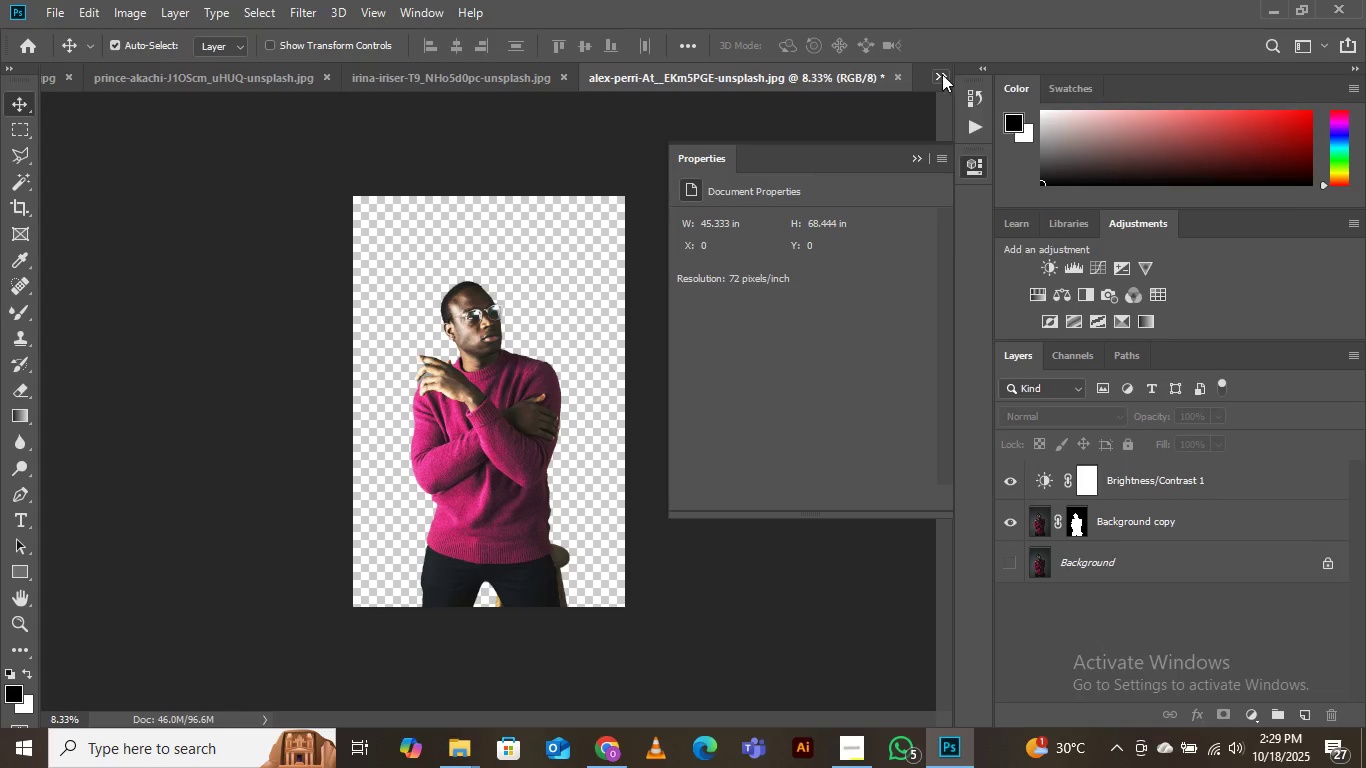 
left_click([942, 74])
 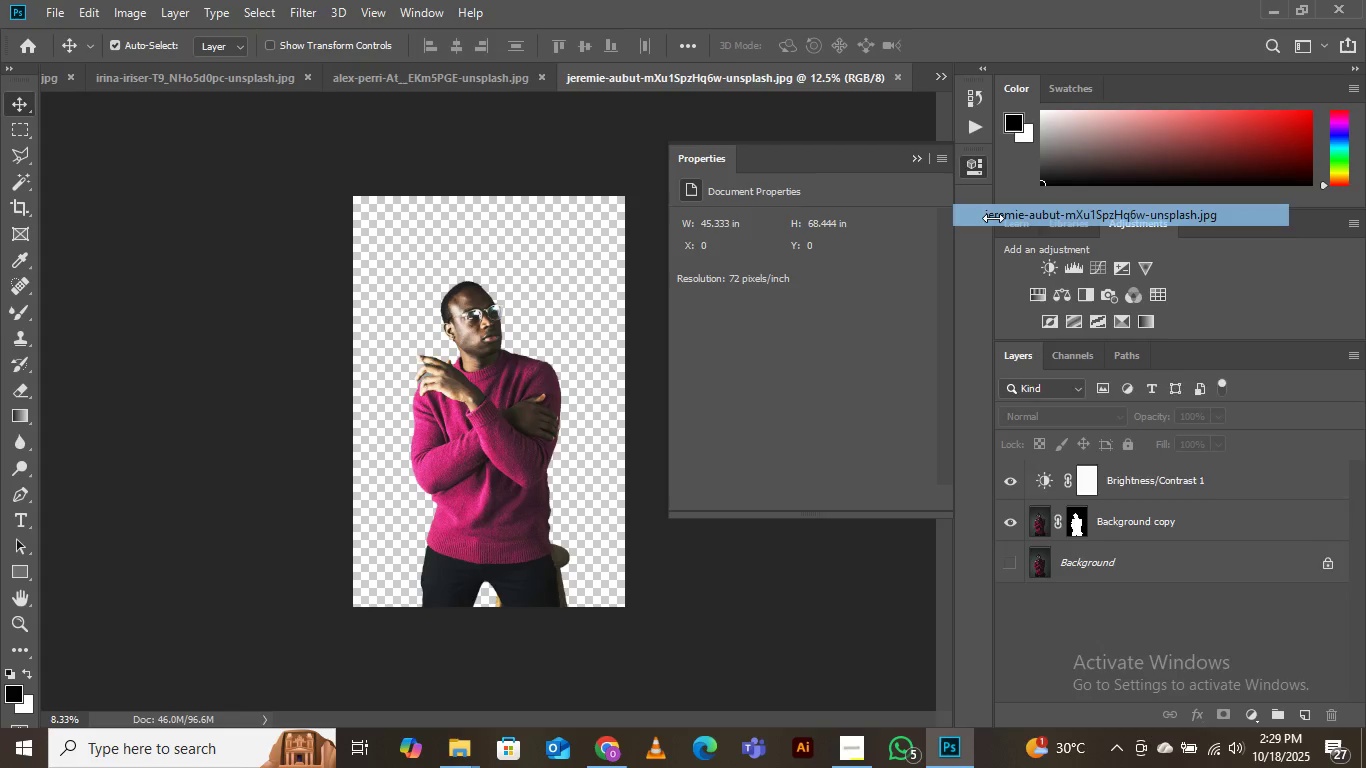 
left_click([993, 218])
 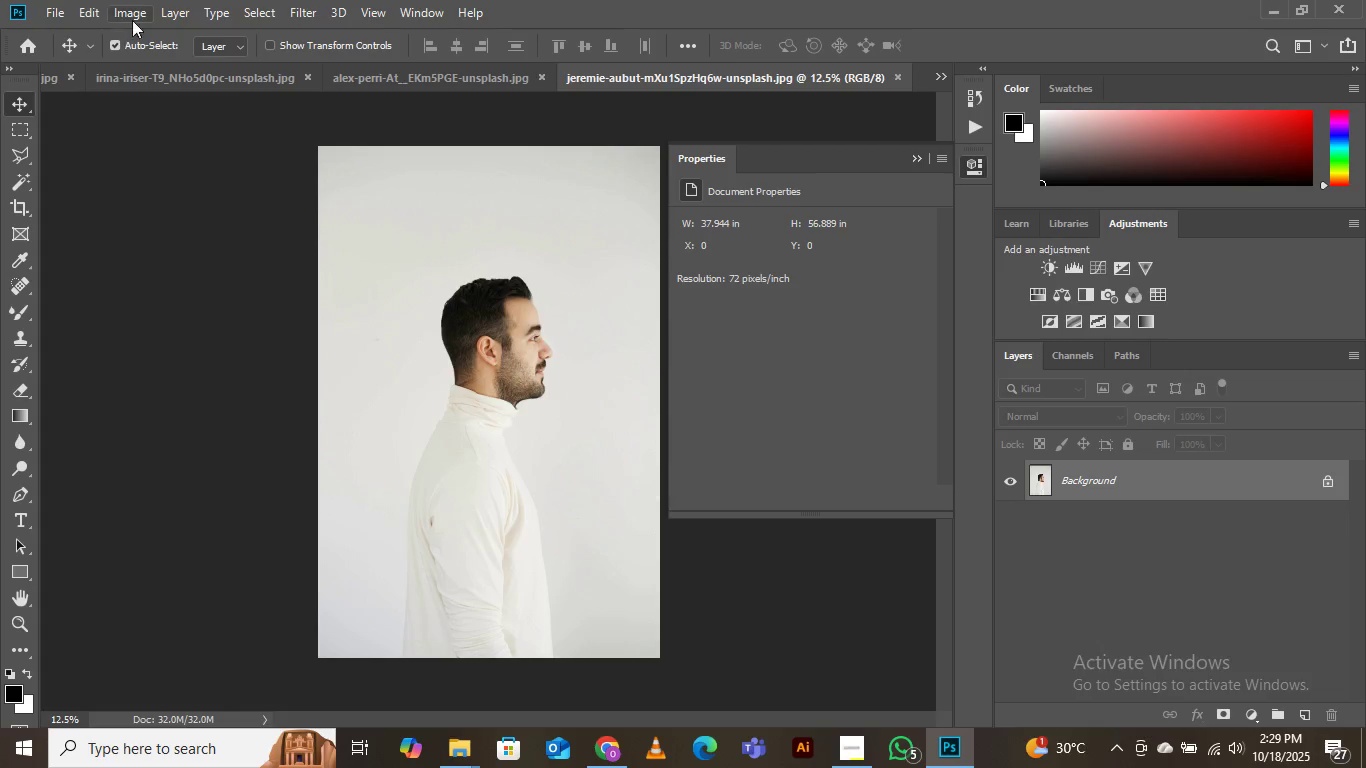 
left_click([260, 8])
 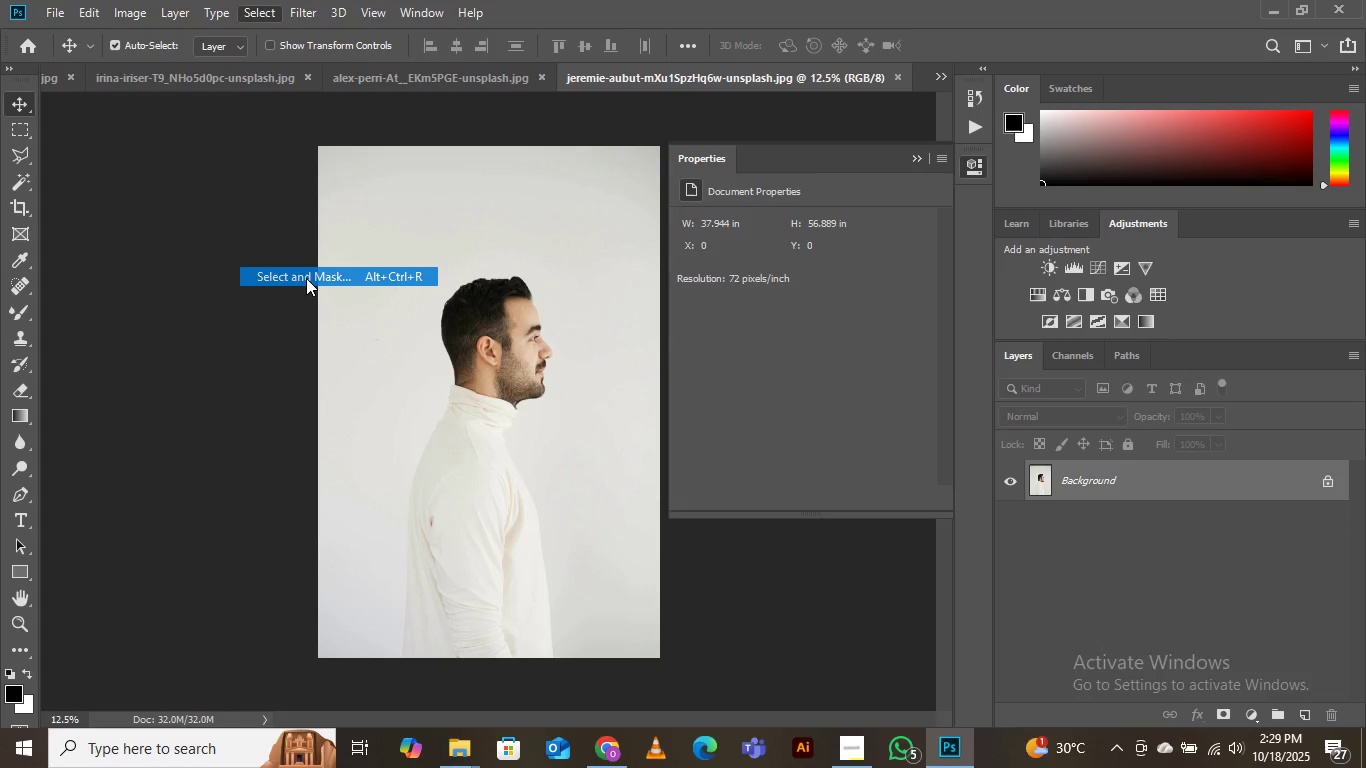 
left_click([306, 278])
 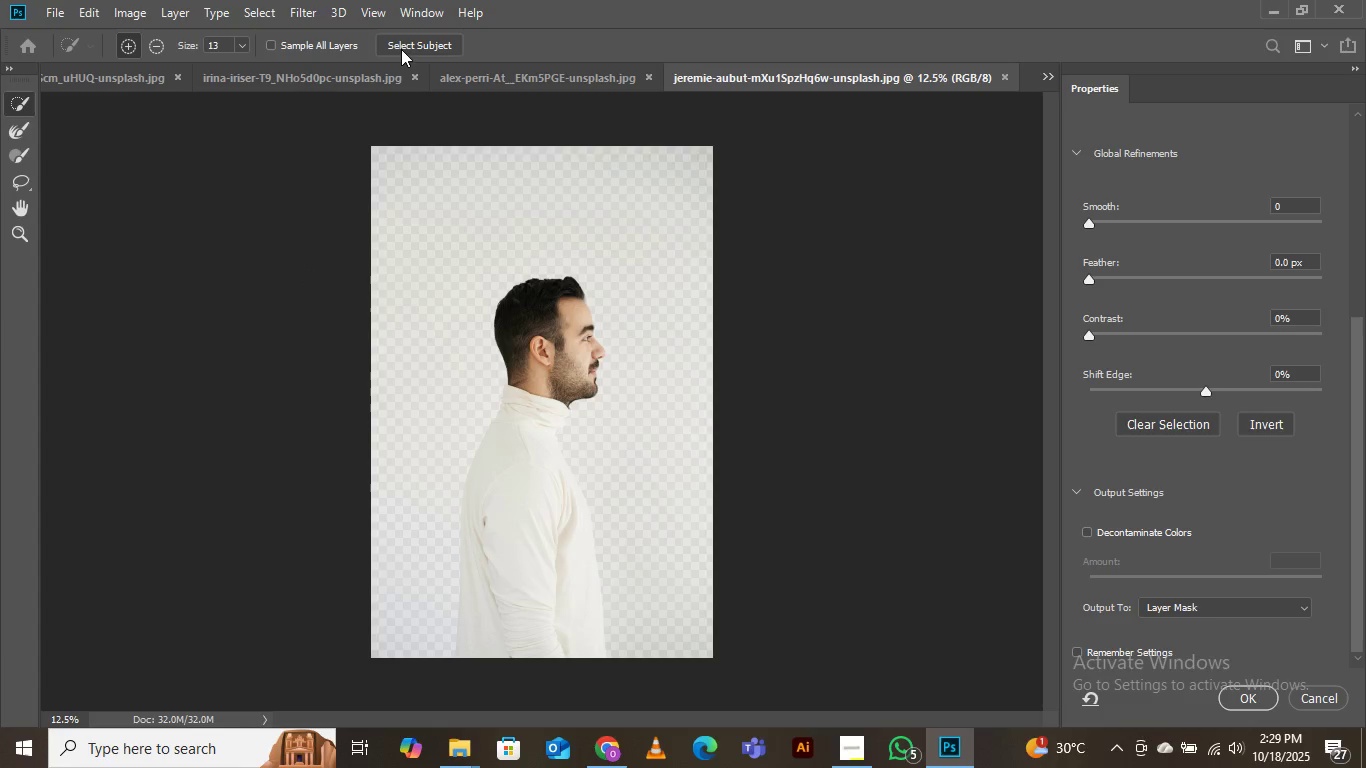 
wait(18.13)
 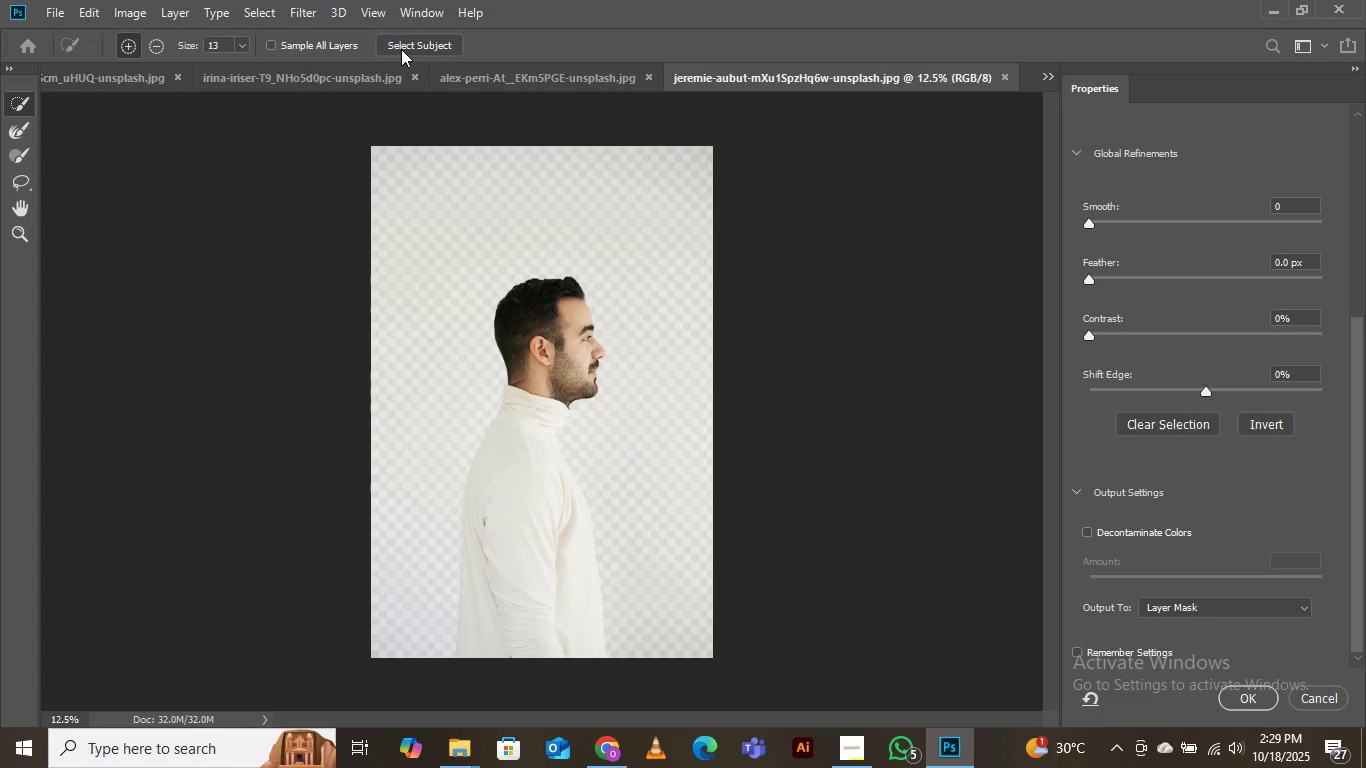 
left_click([1085, 533])
 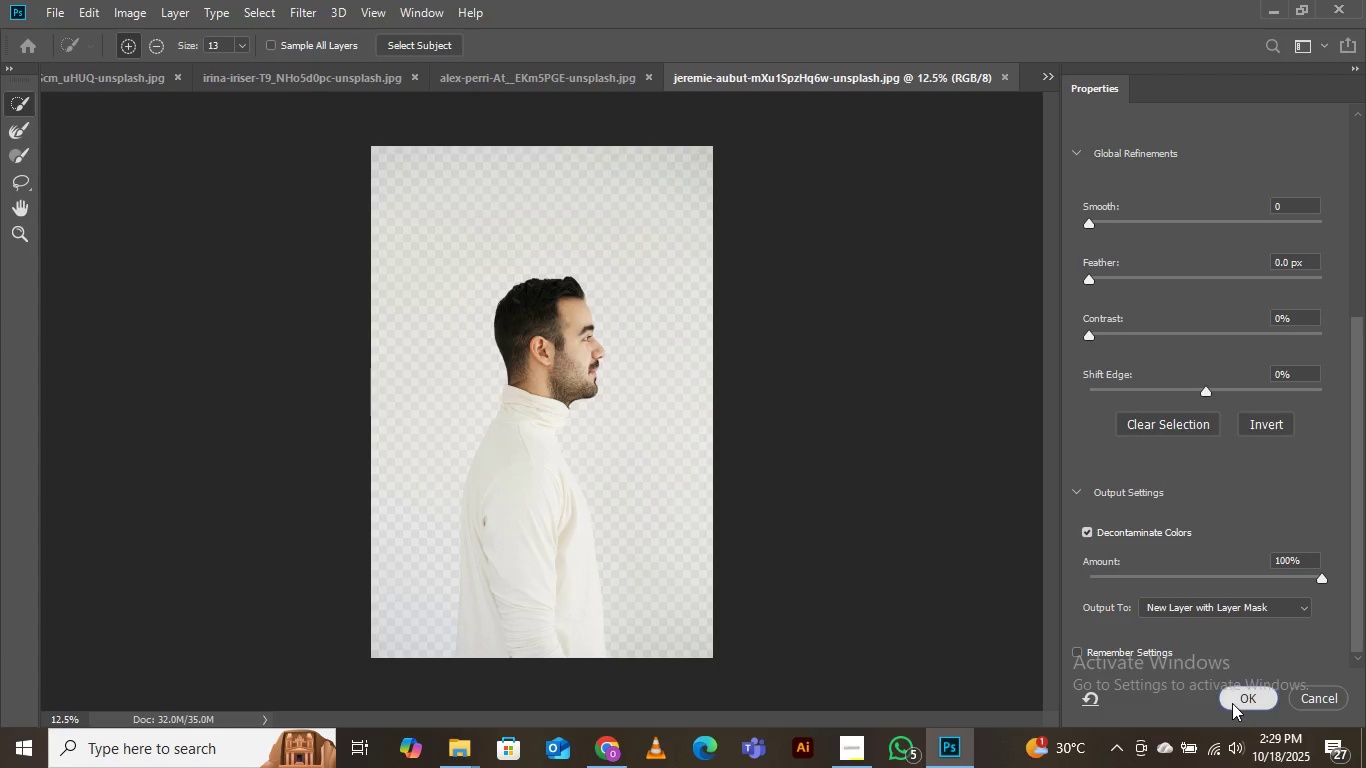 
left_click([1232, 703])
 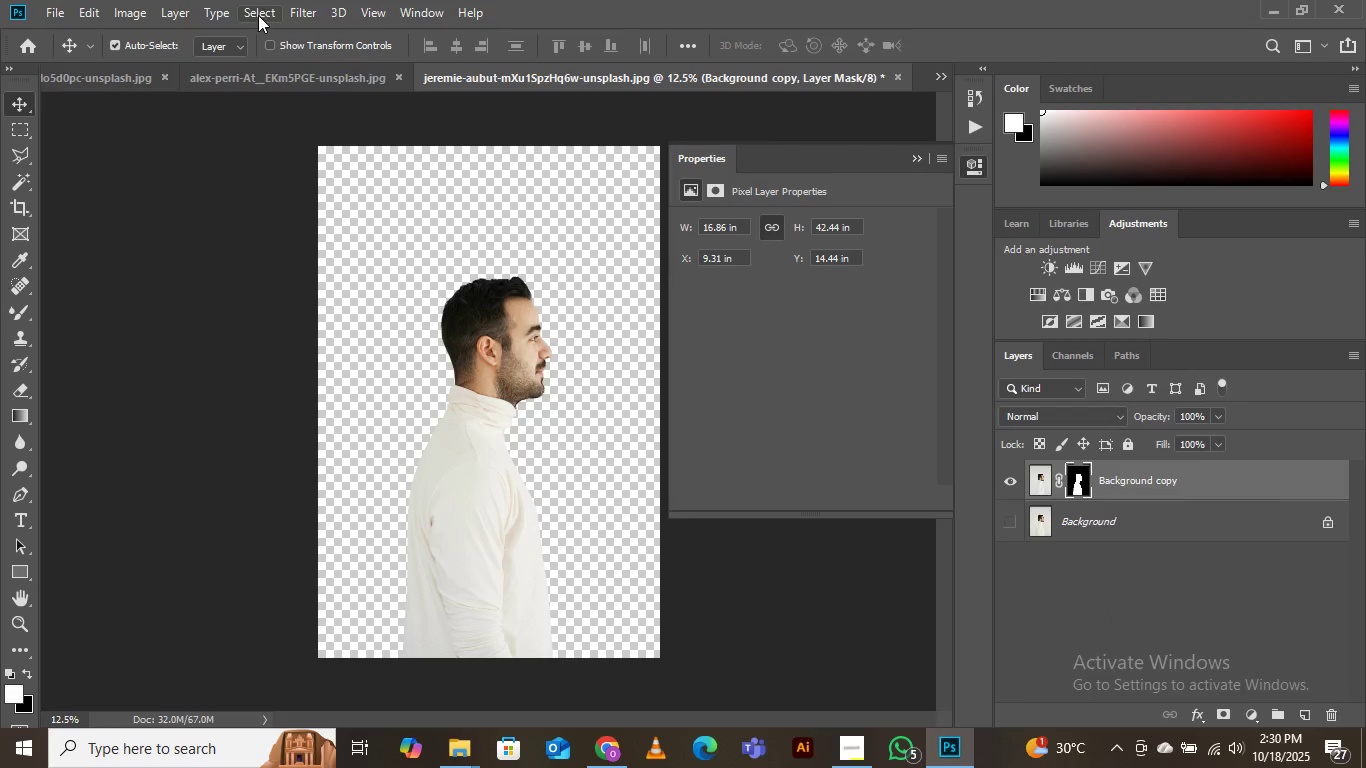 
wait(7.85)
 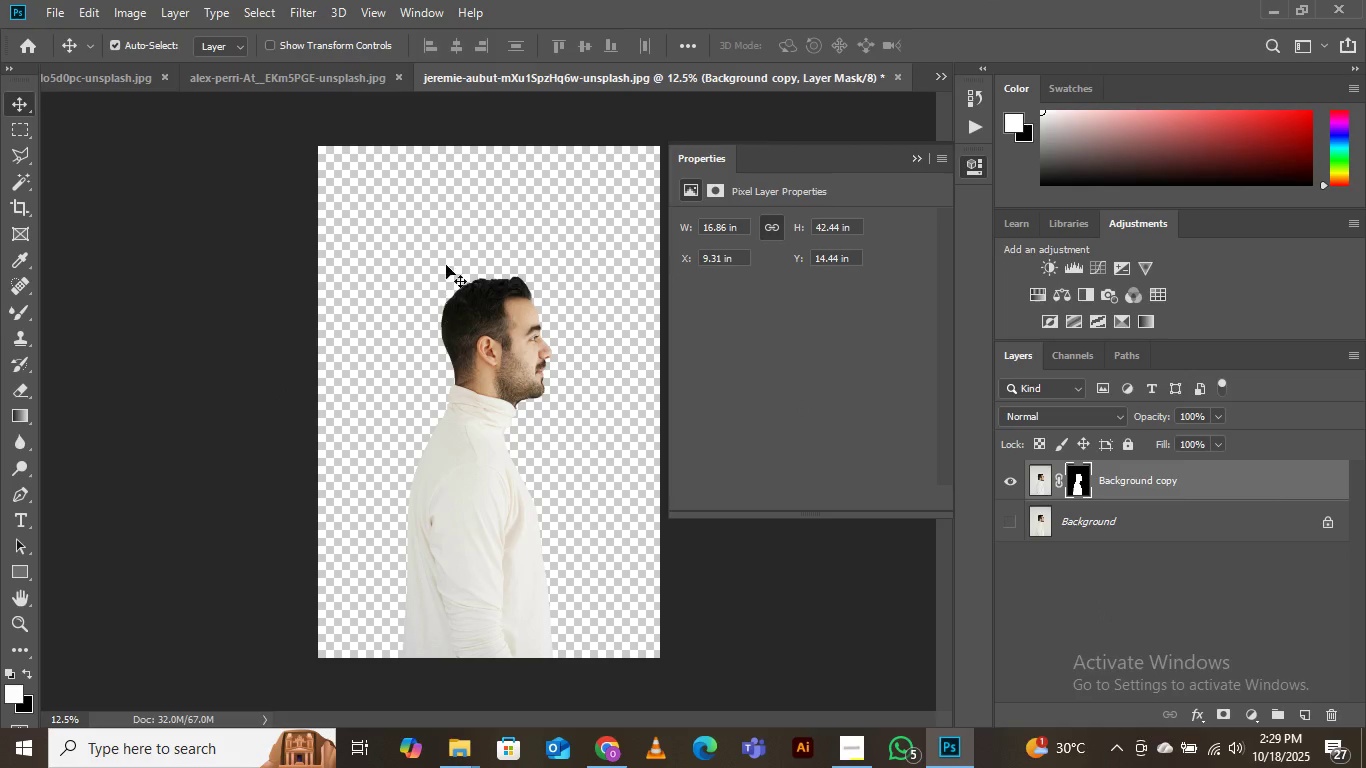 
left_click([46, 11])
 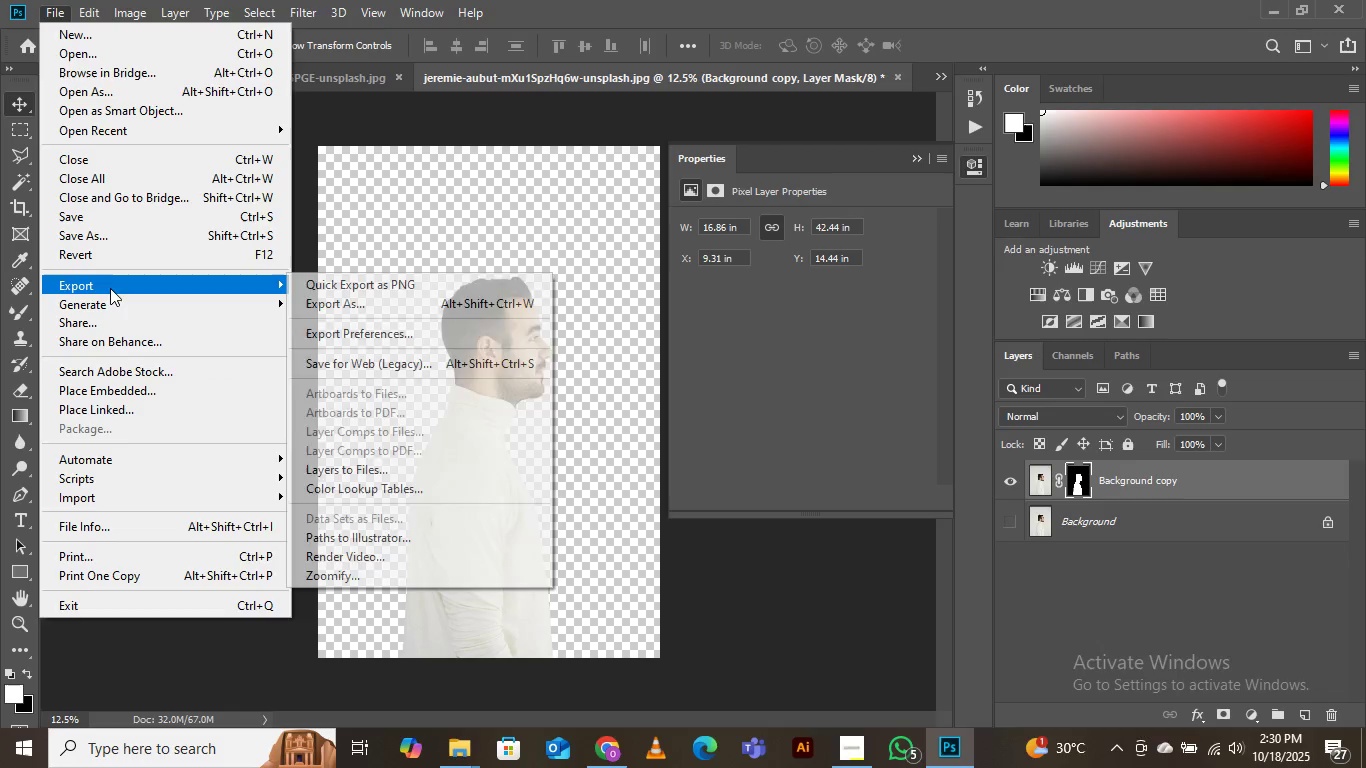 
left_click([394, 283])
 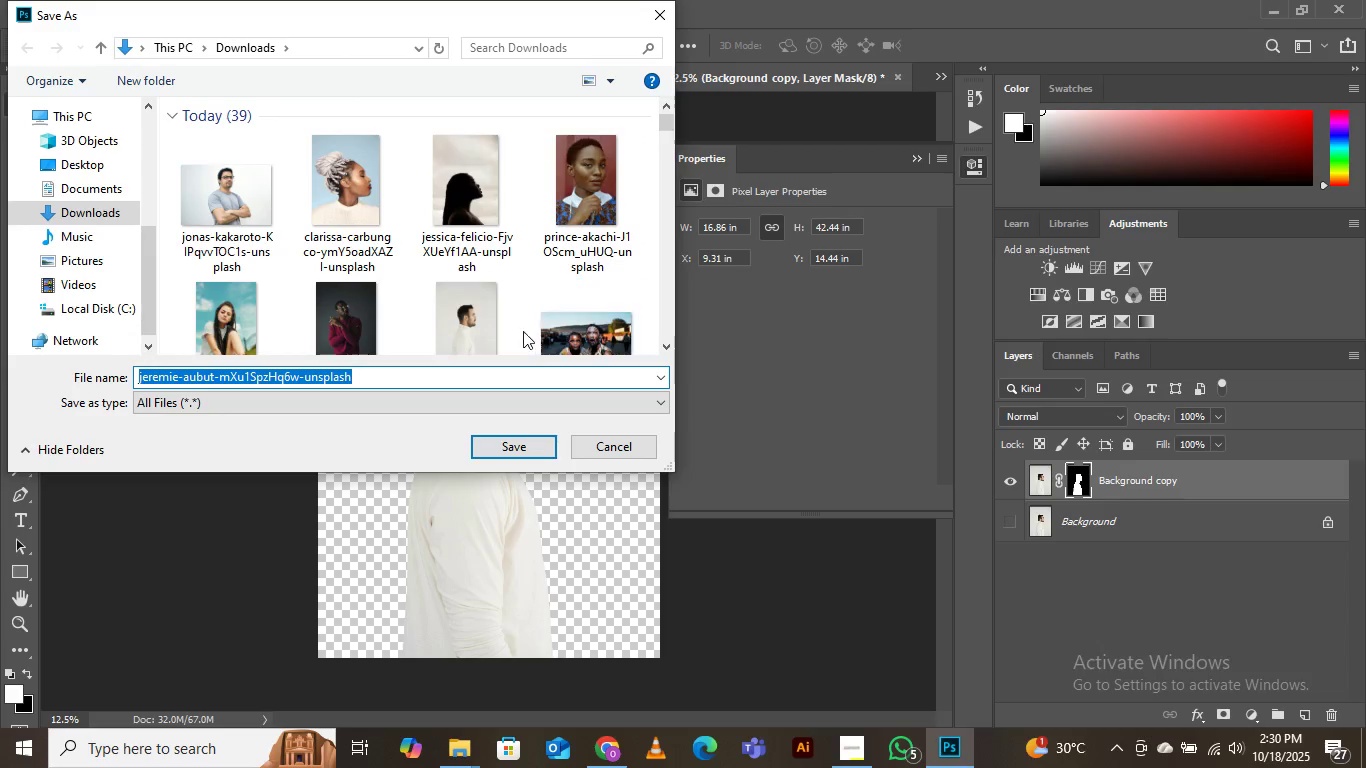 
scroll: coordinate [570, 205], scroll_direction: down, amount: 15.0
 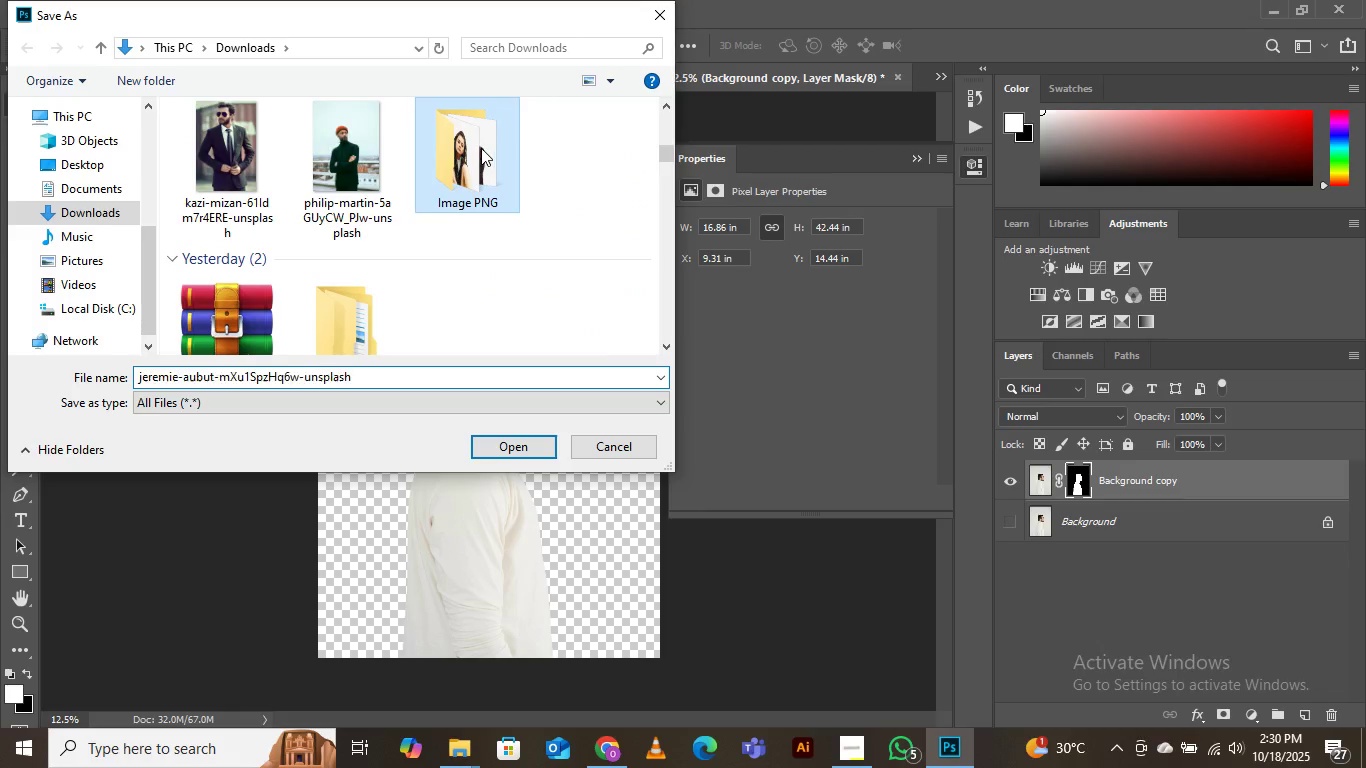 
double_click([481, 148])
 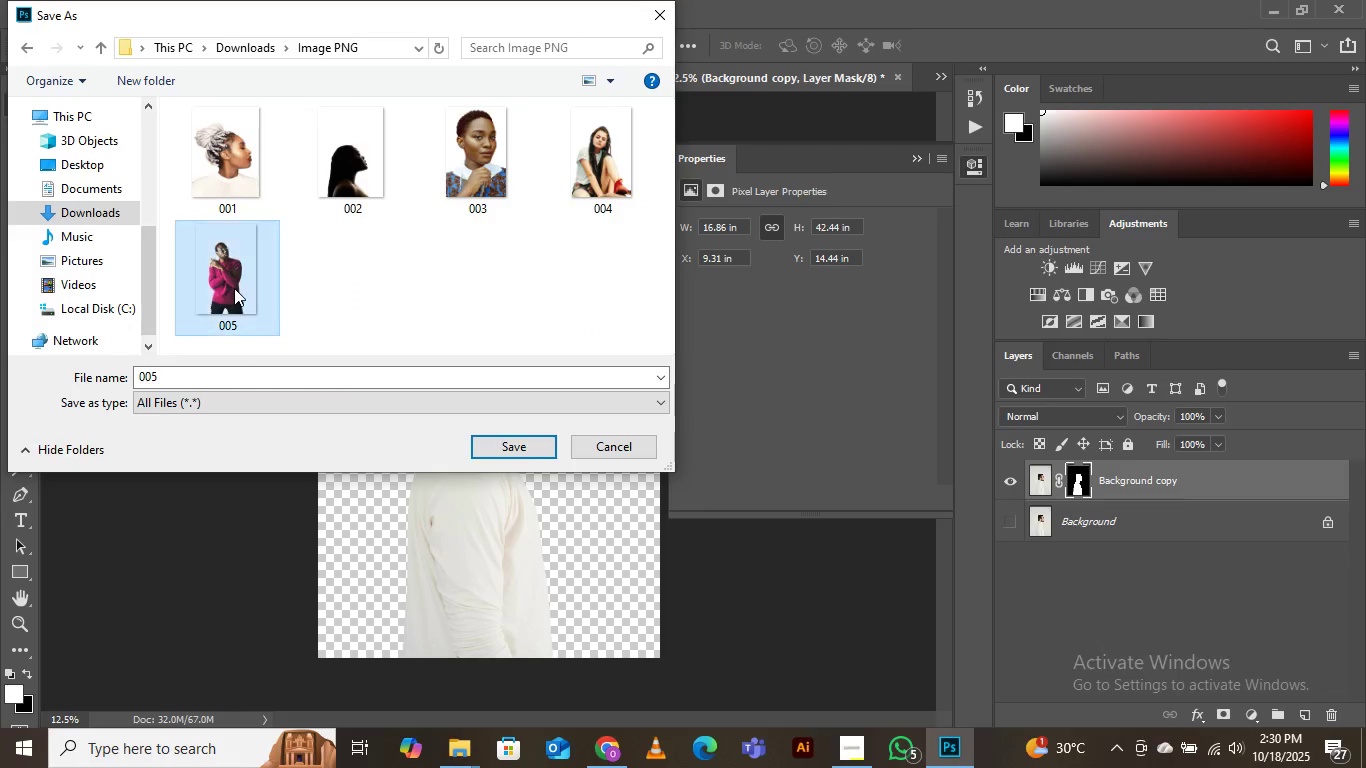 
left_click([234, 288])
 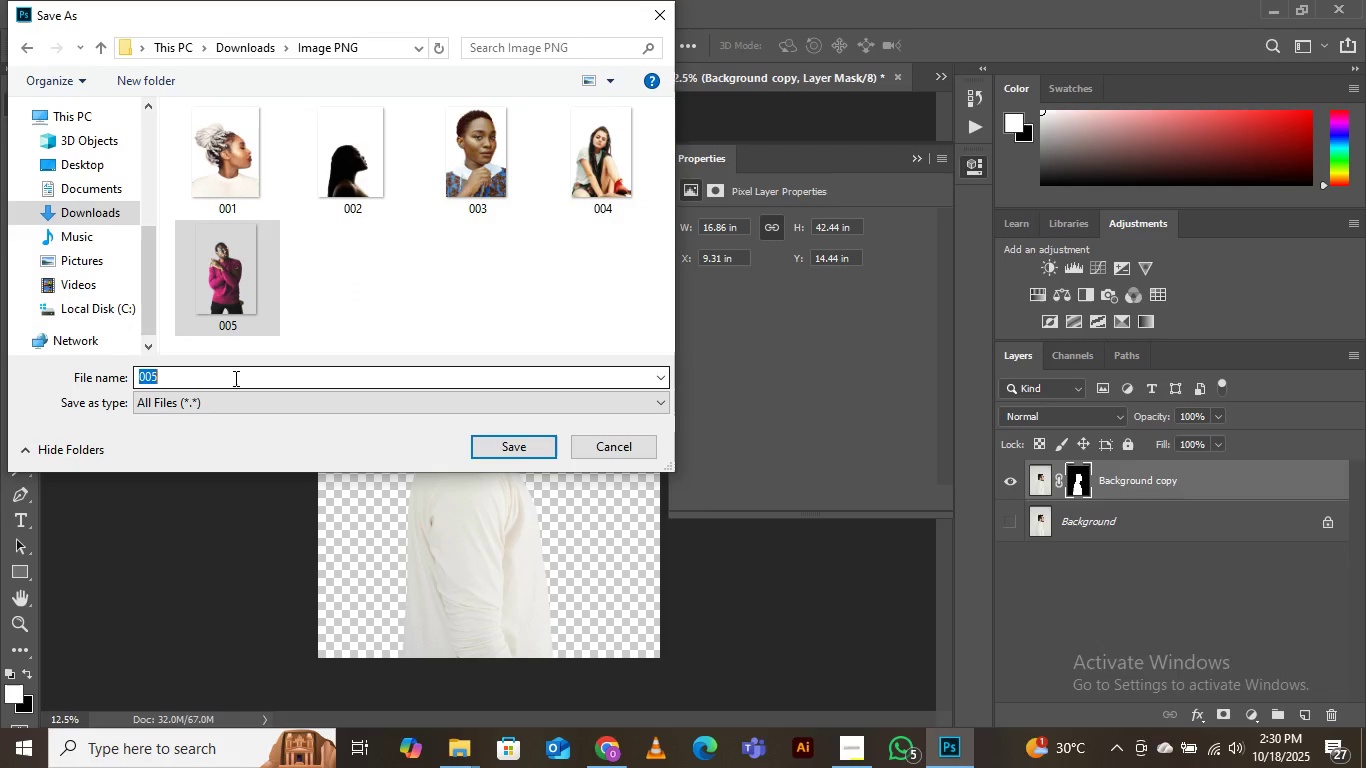 
left_click([234, 378])
 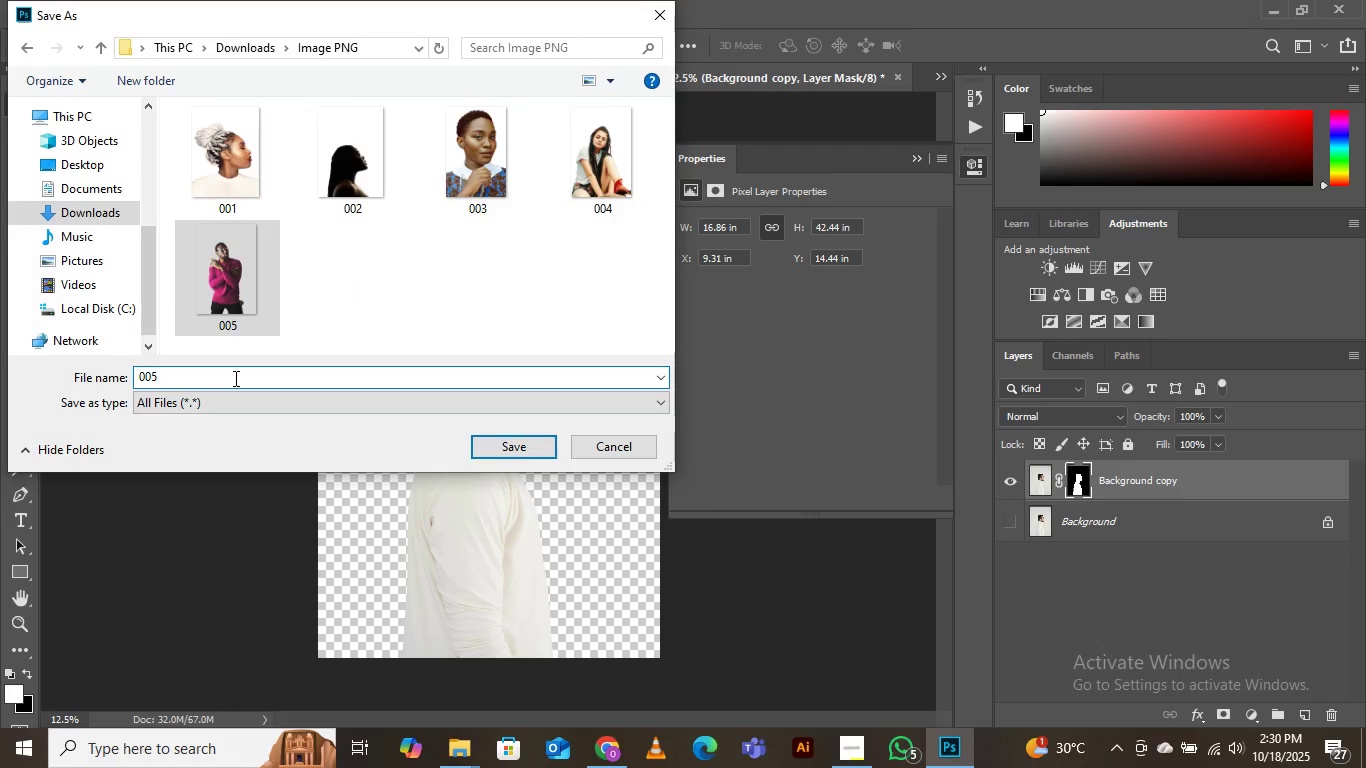 
key(ArrowRight)
 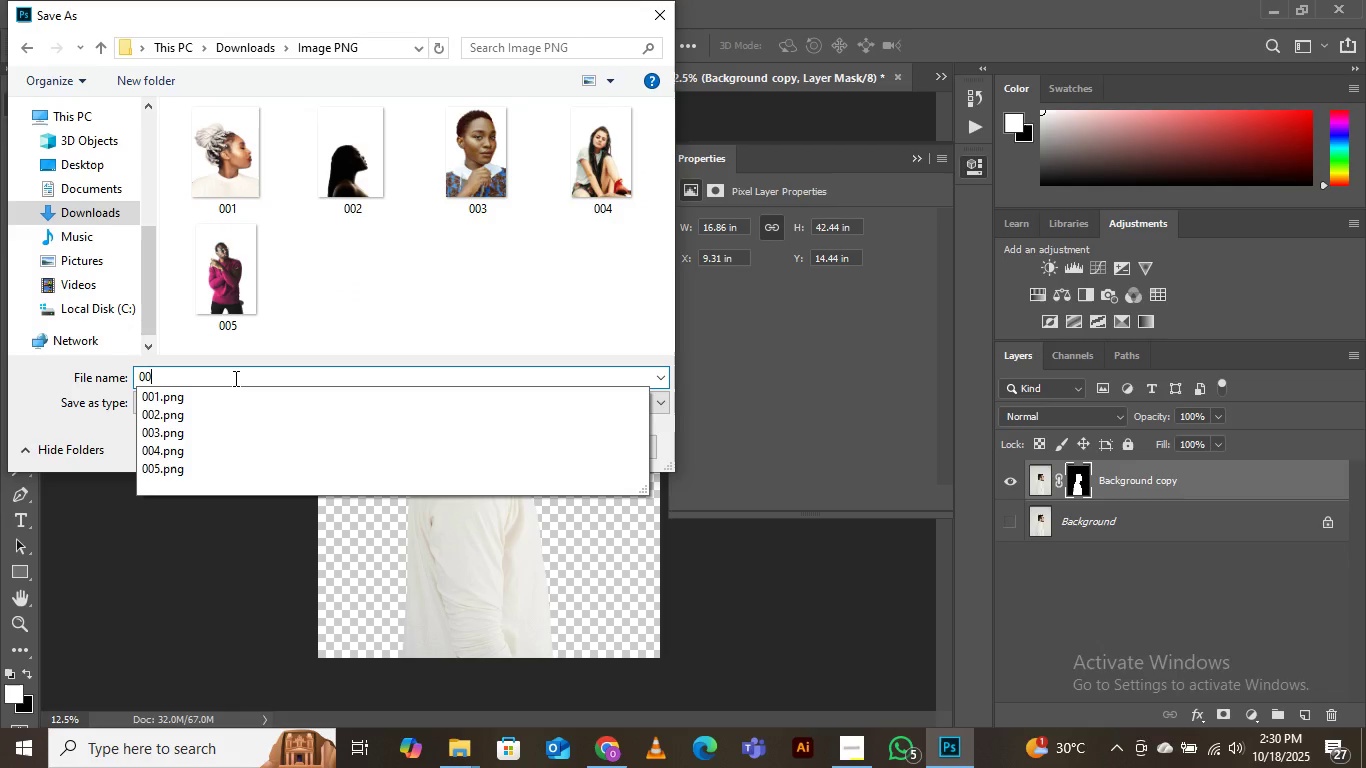 
key(Backspace)
 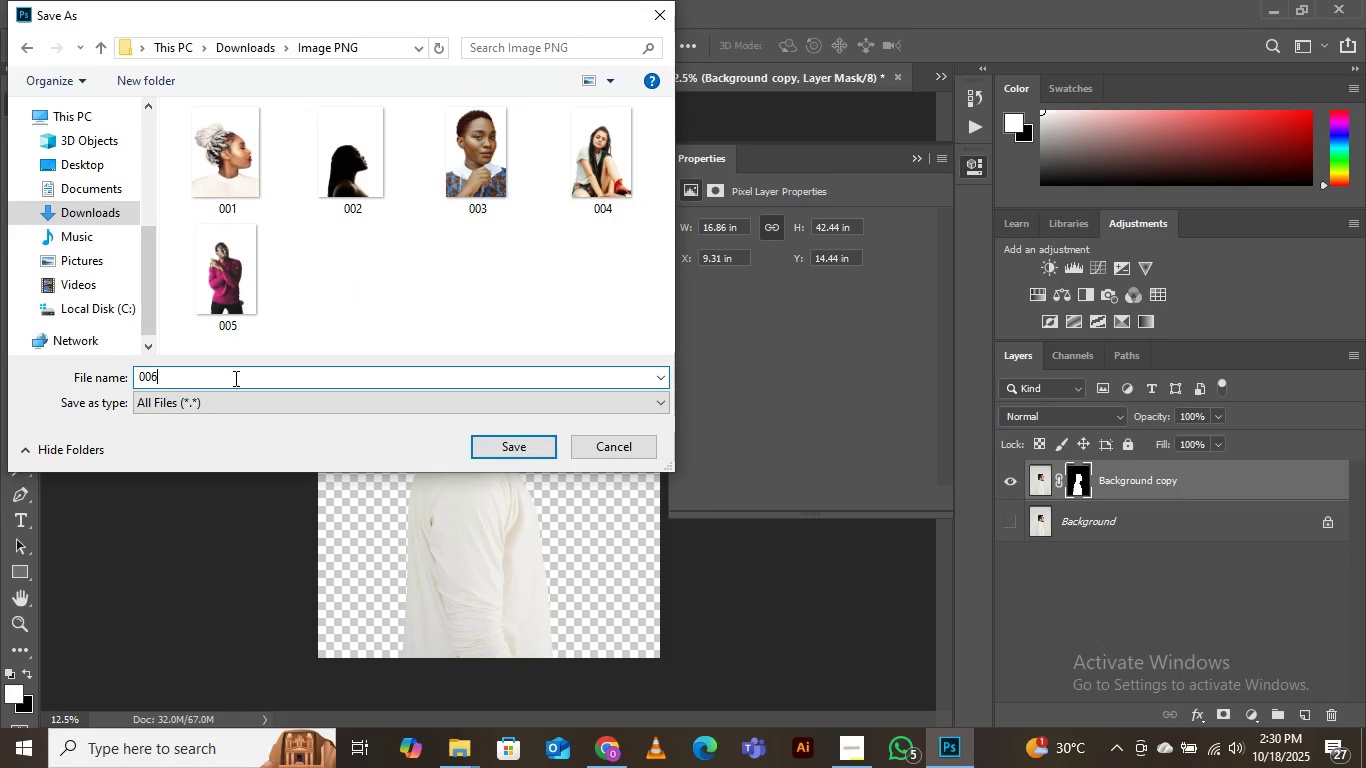 
key(6)
 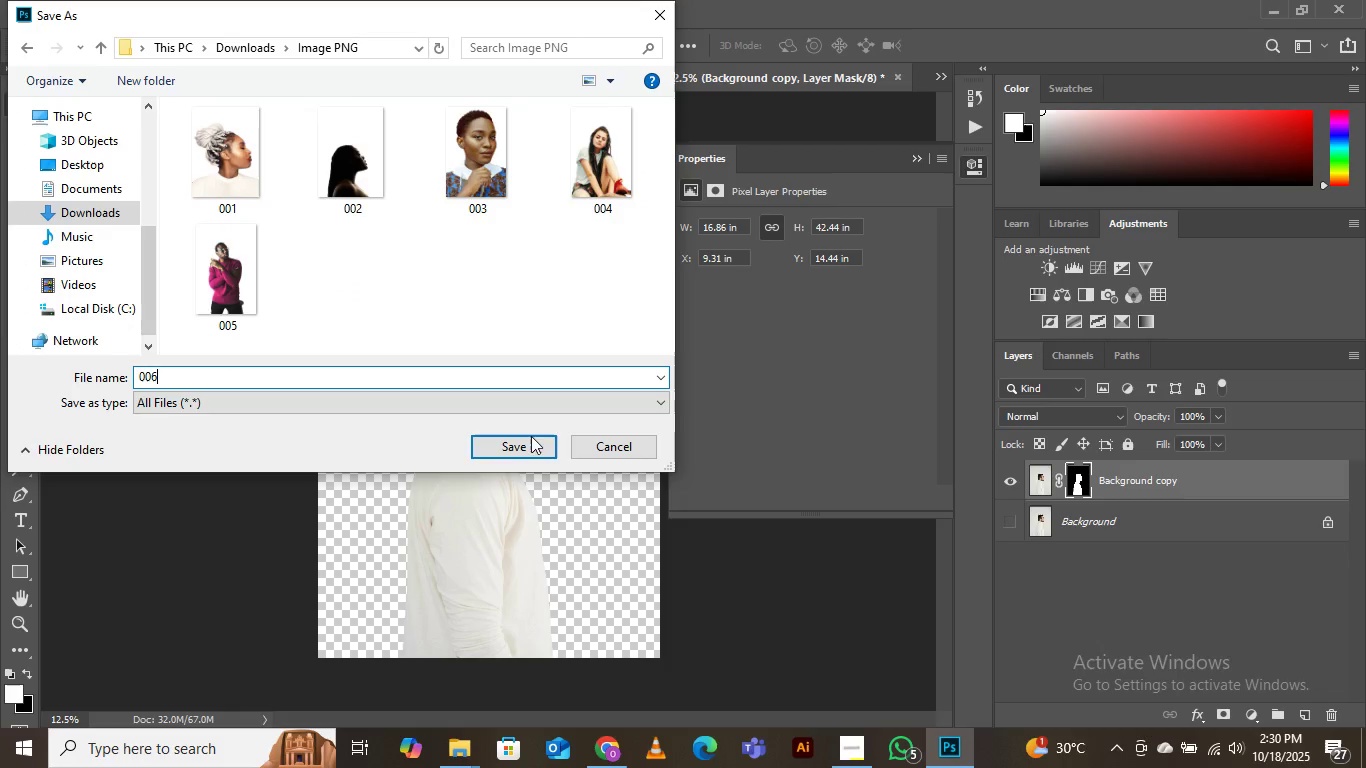 
left_click([531, 444])
 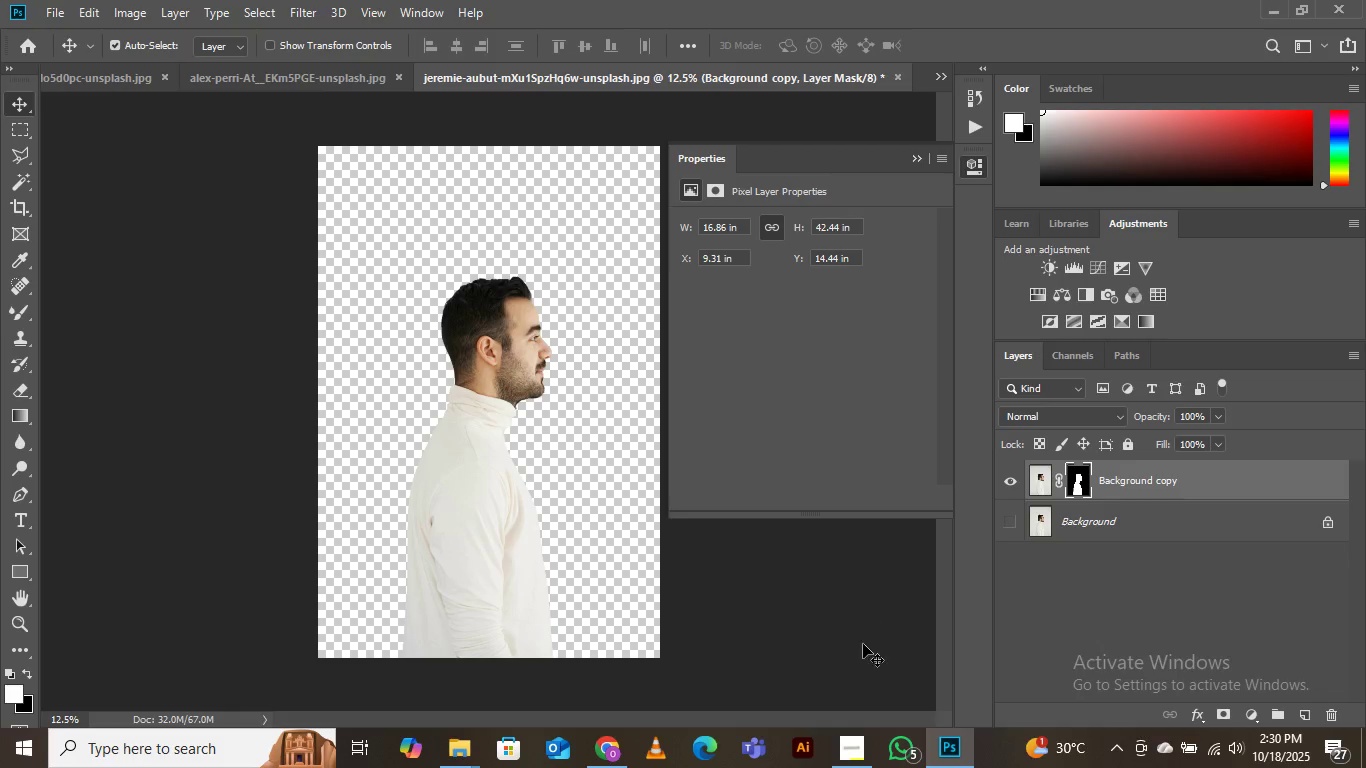 
wait(5.49)
 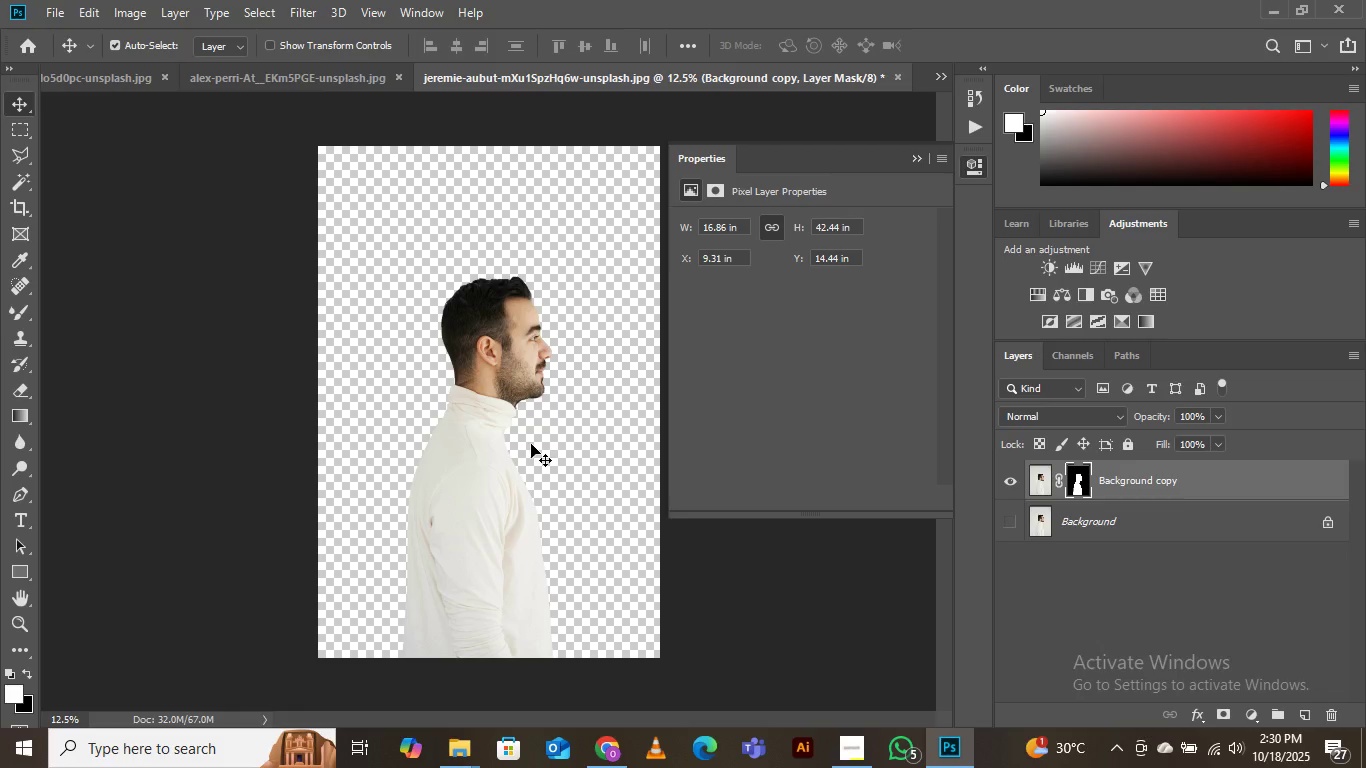 
left_click([855, 758])
 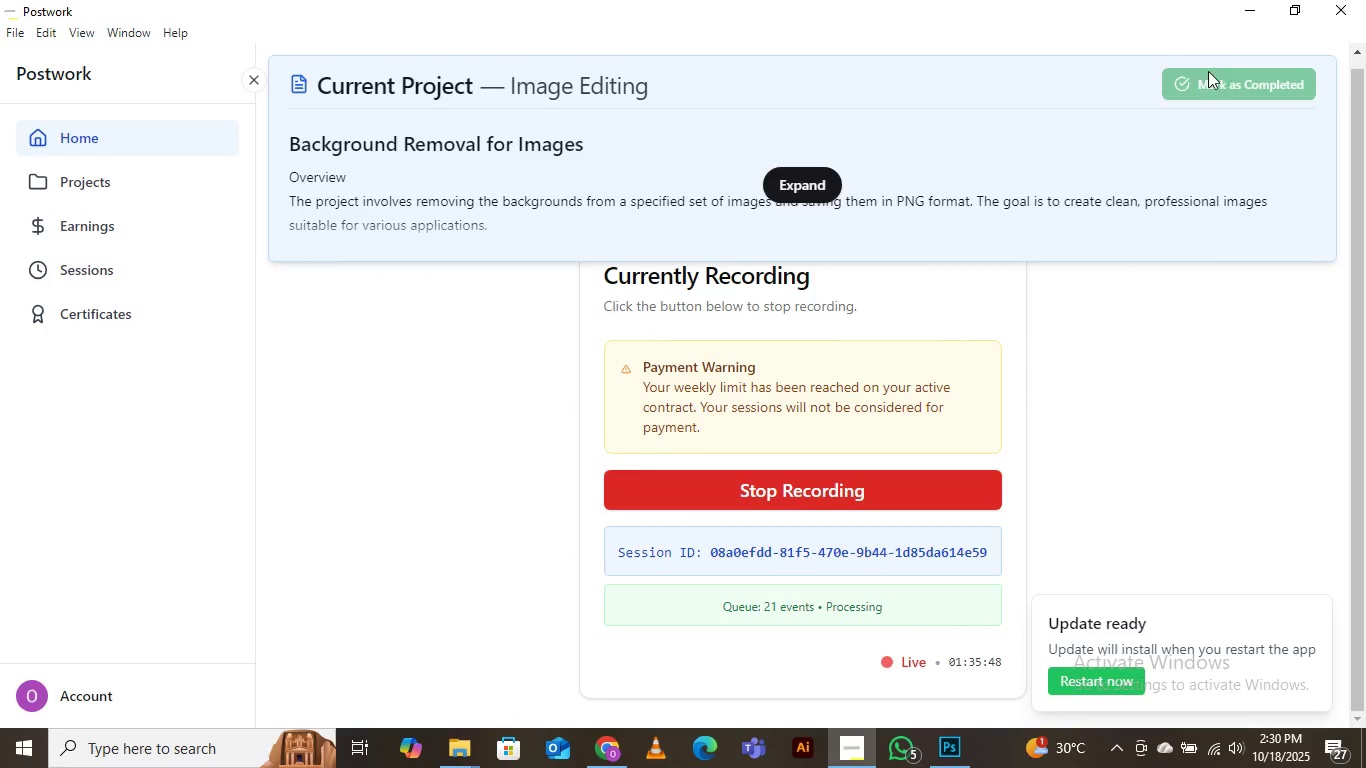 
left_click([1244, 0])
 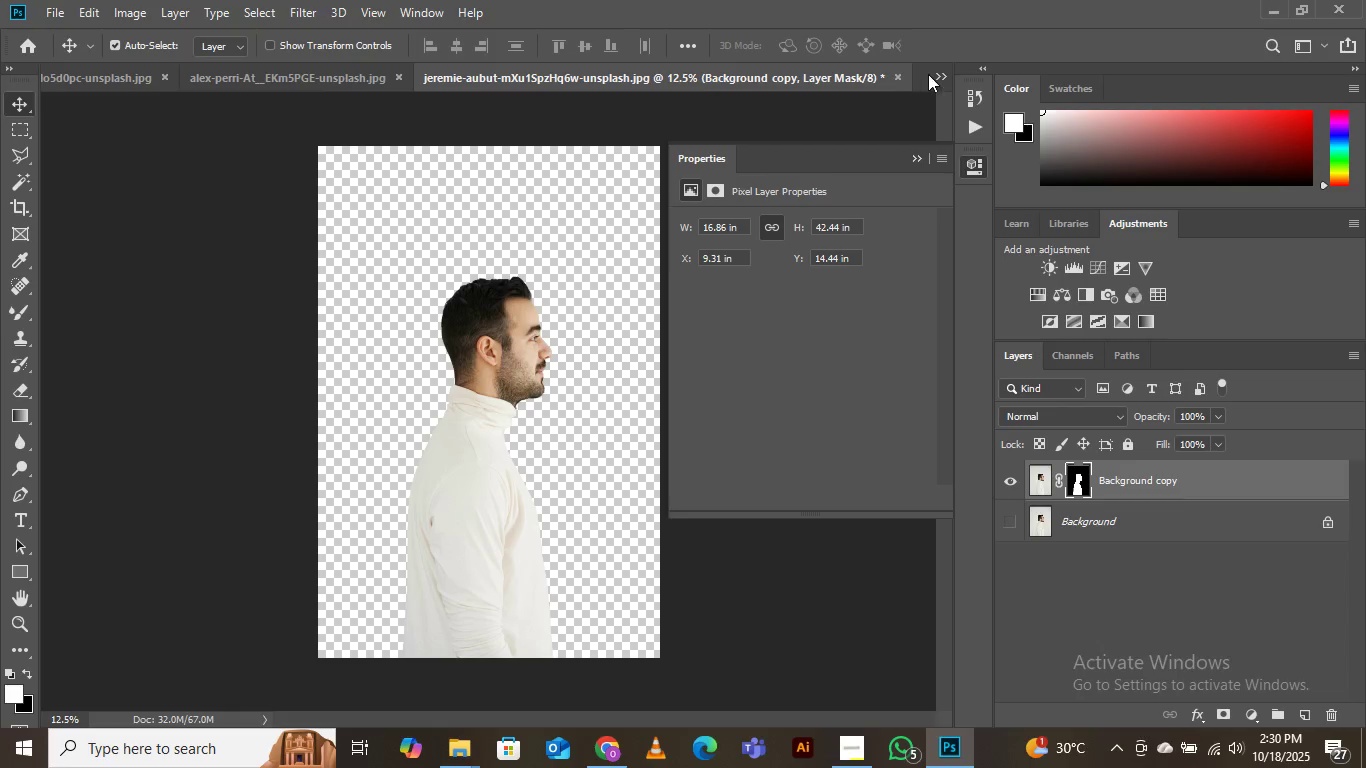 
left_click([939, 76])
 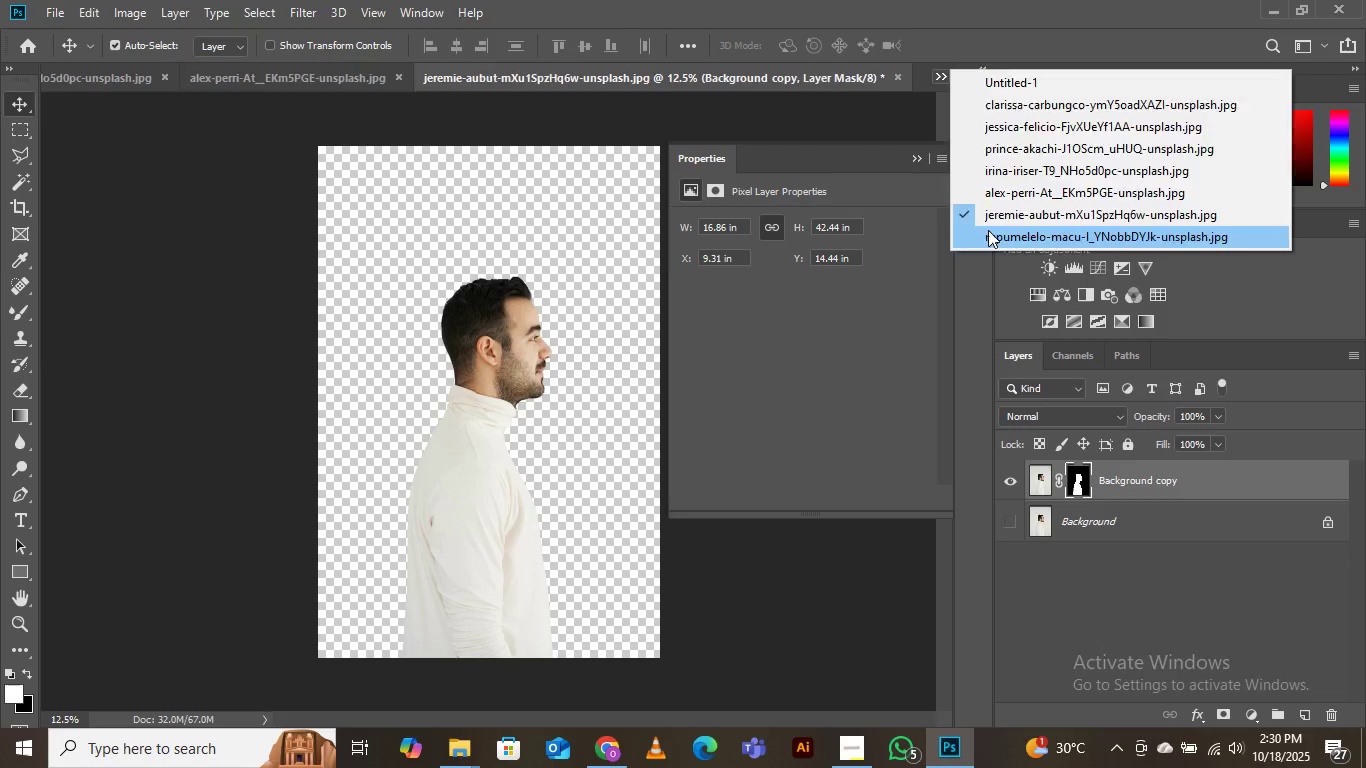 
left_click([988, 230])
 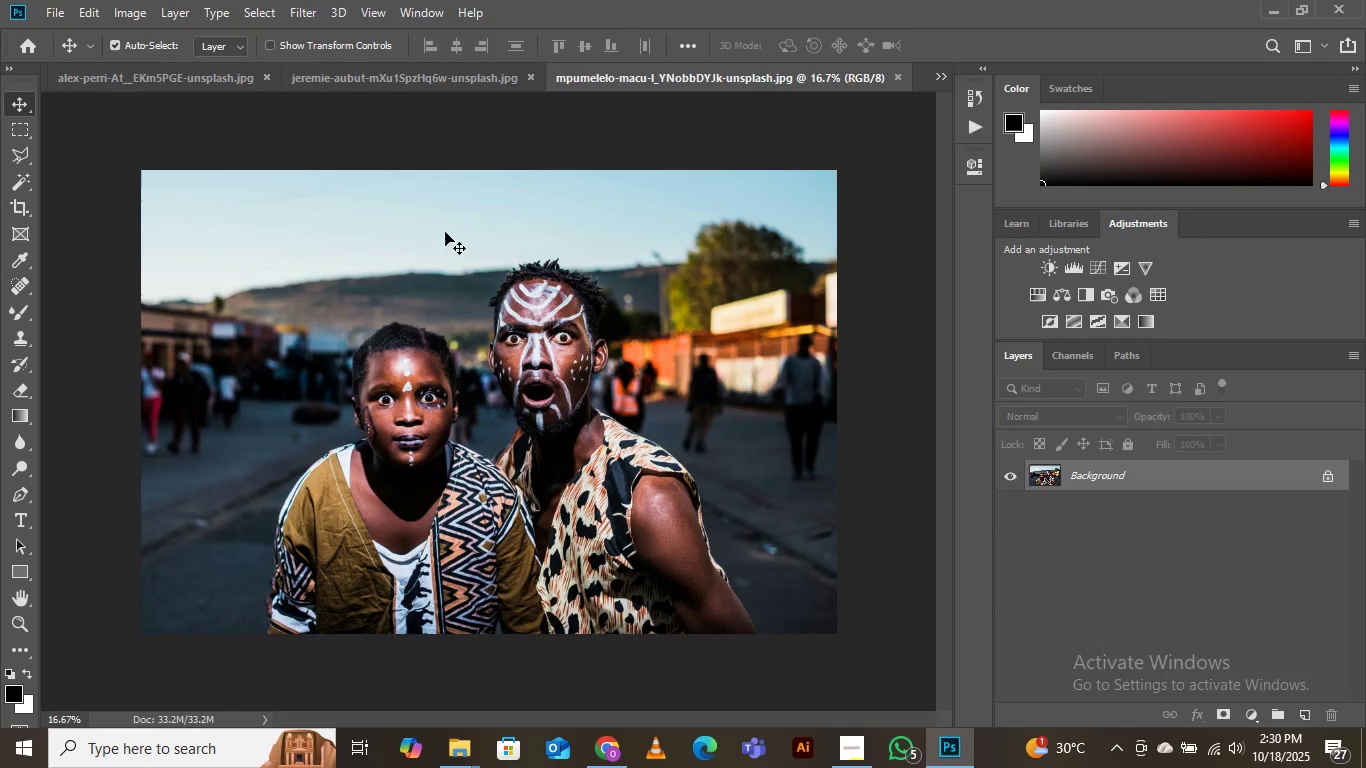 
wait(7.32)
 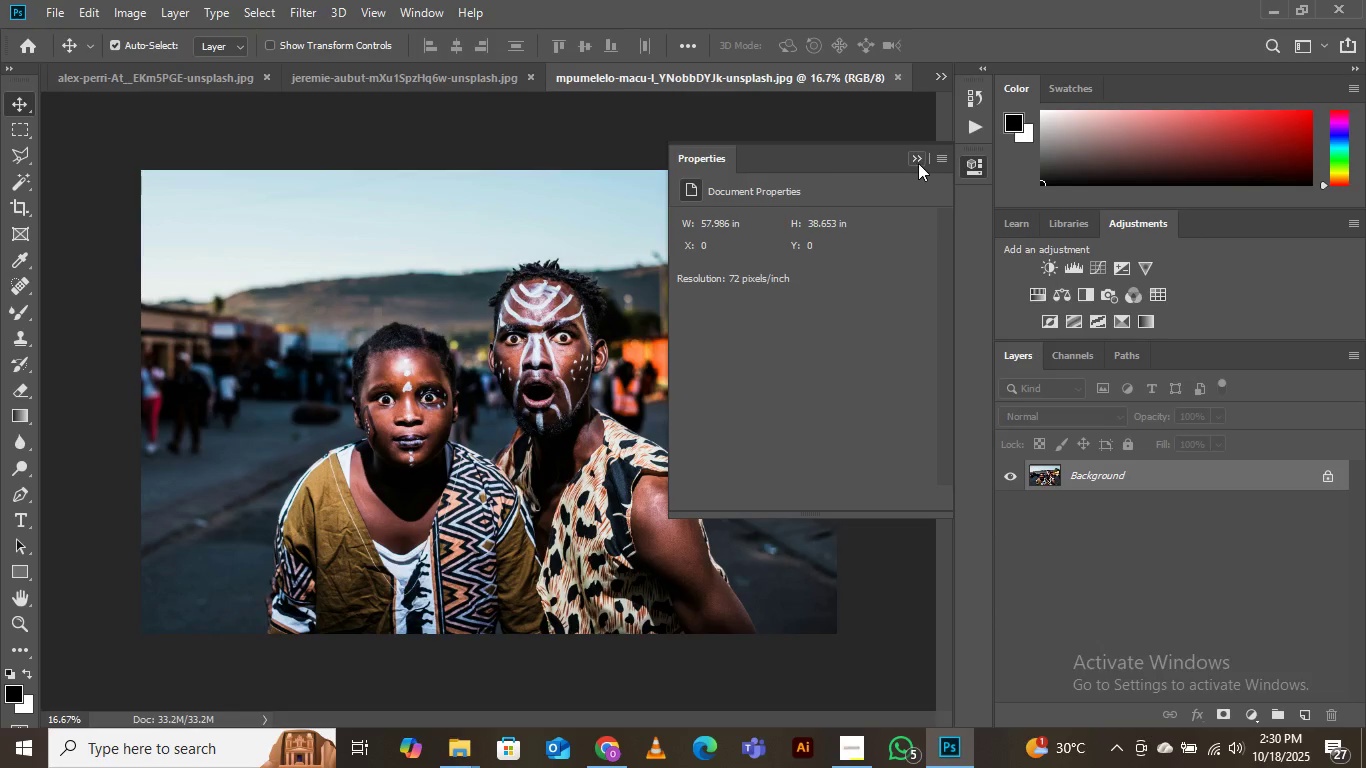 
left_click([56, 11])
 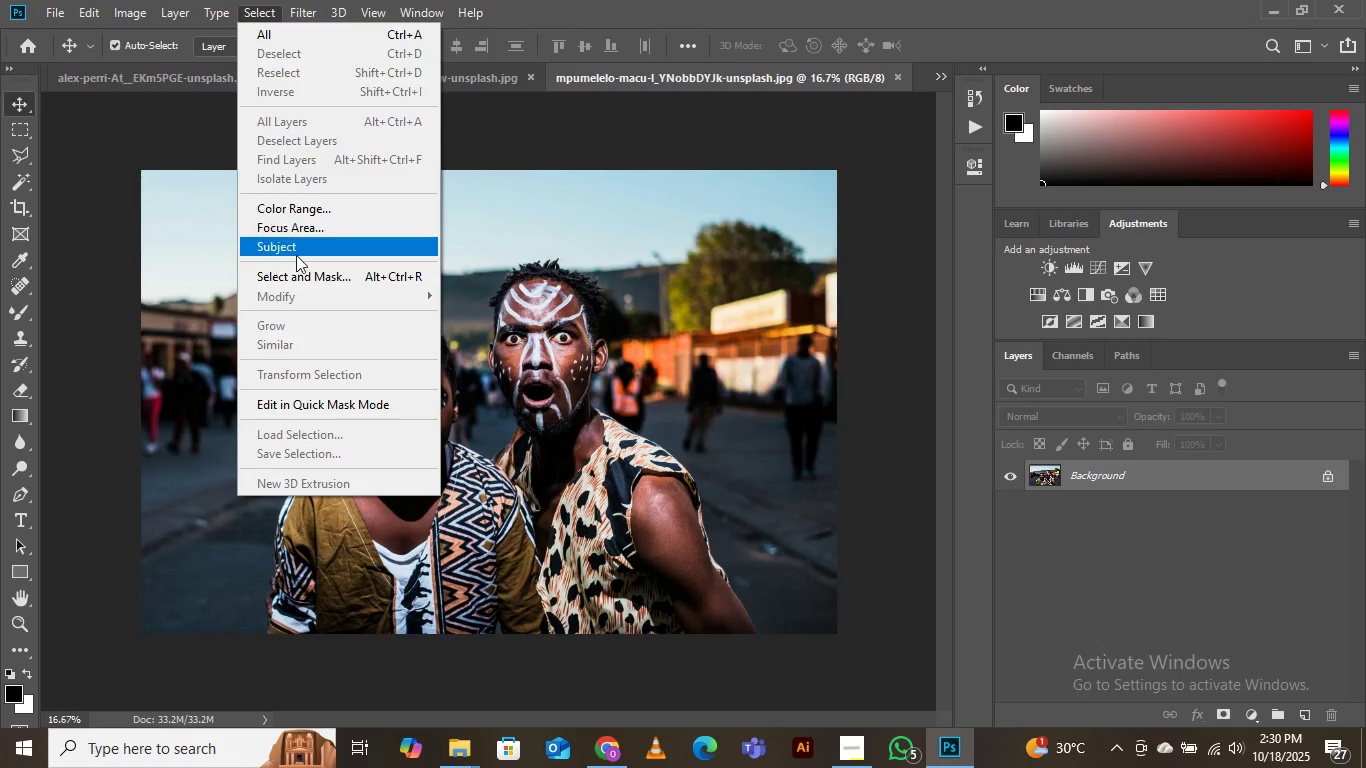 
wait(6.01)
 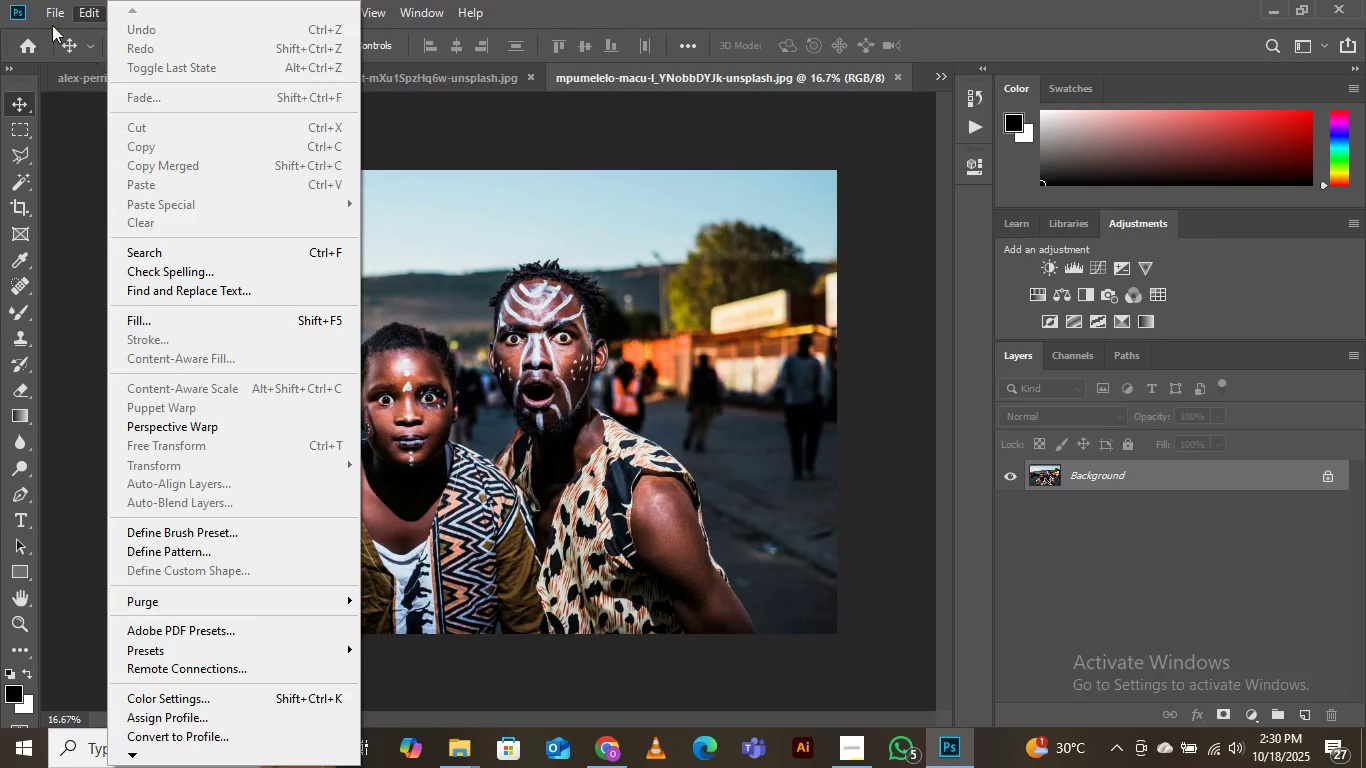 
left_click([302, 277])
 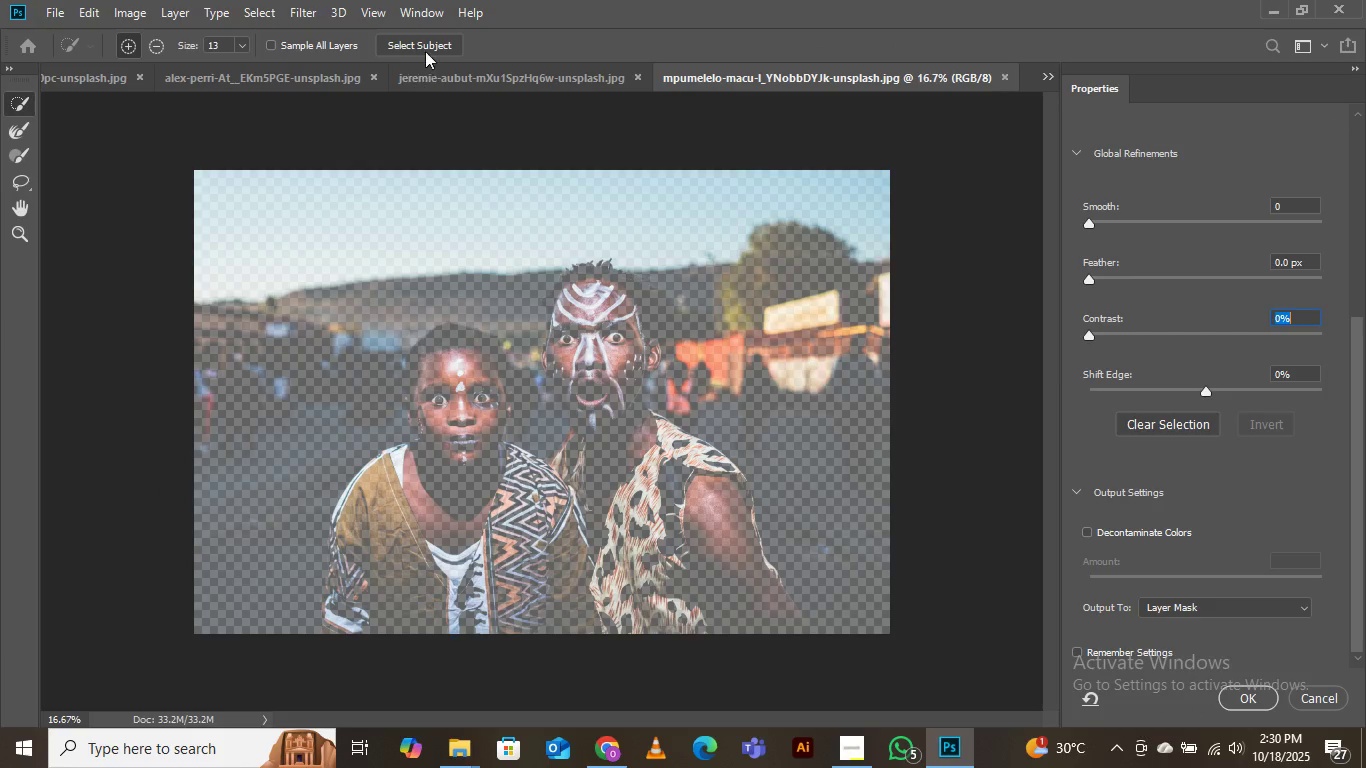 
left_click([422, 41])
 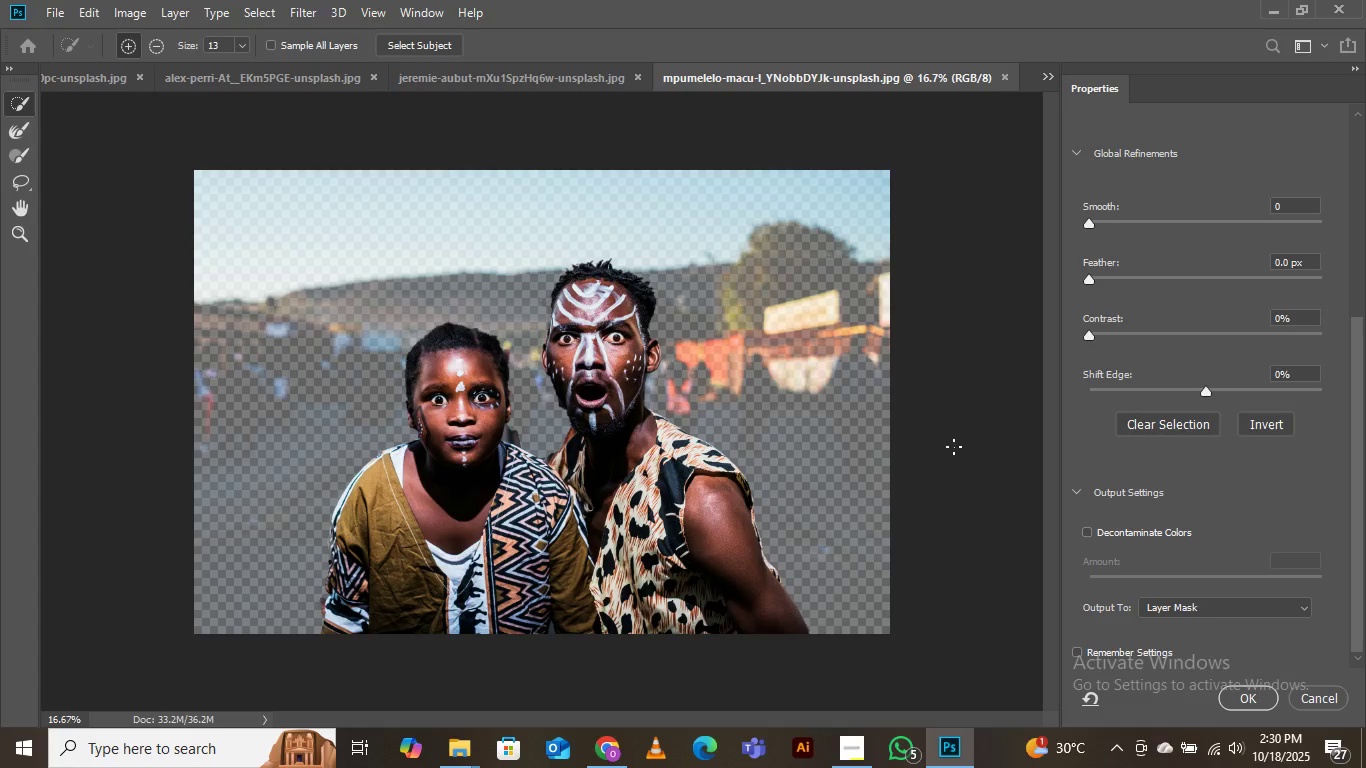 
wait(9.7)
 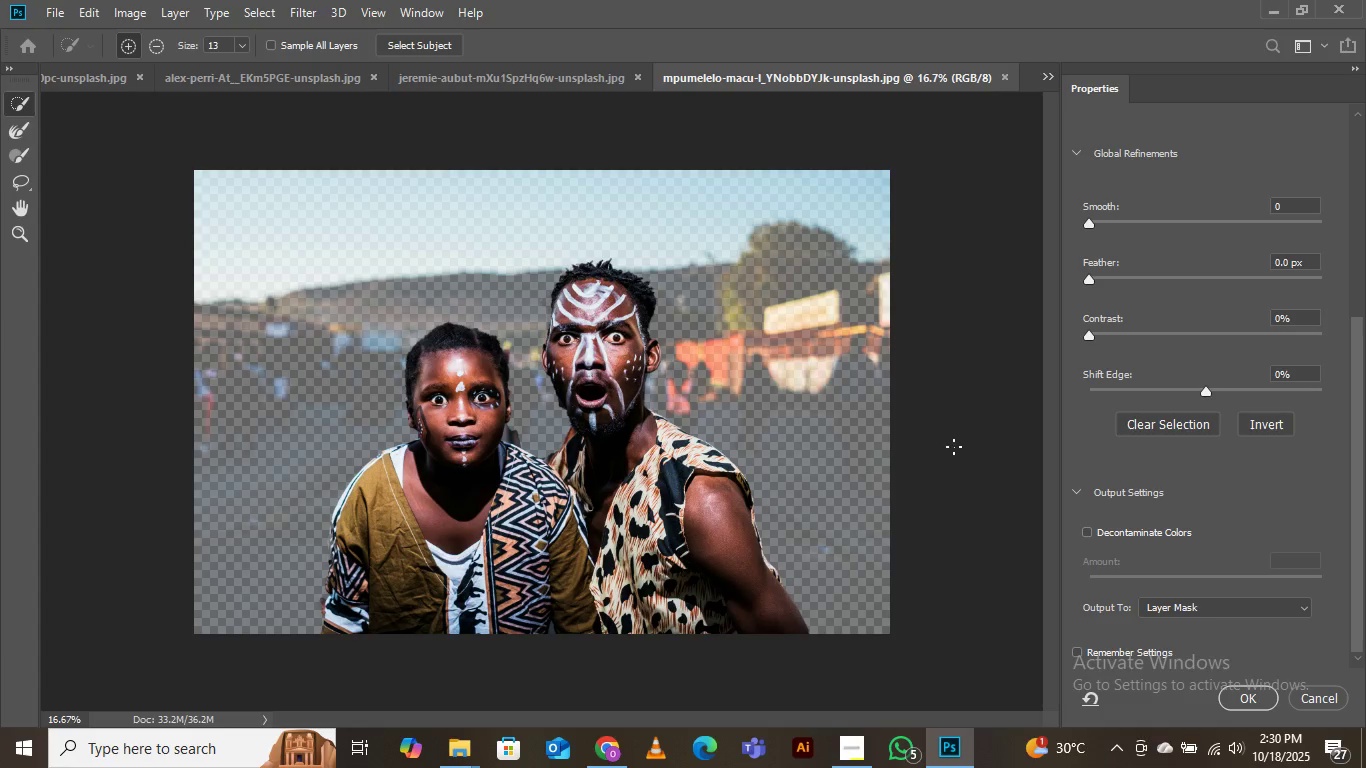 
left_click([1232, 695])
 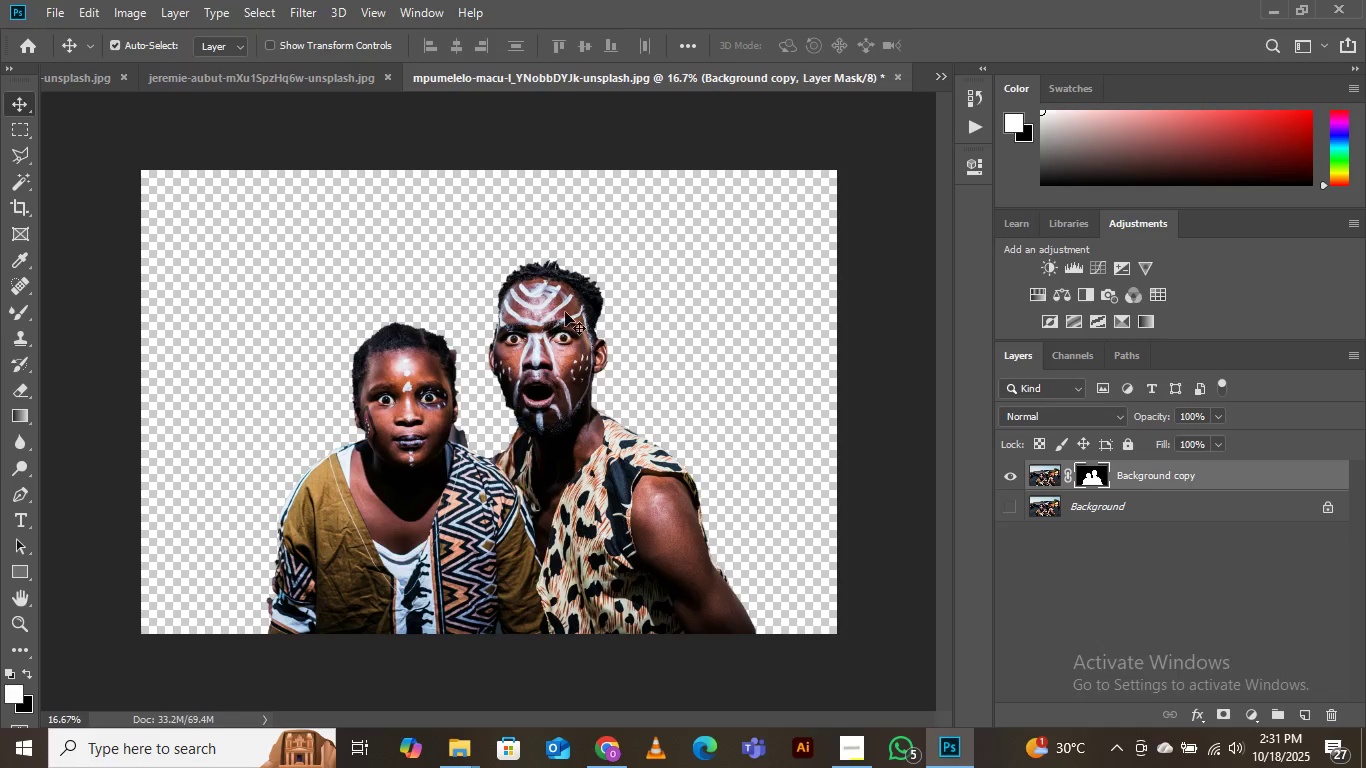 
wait(6.21)
 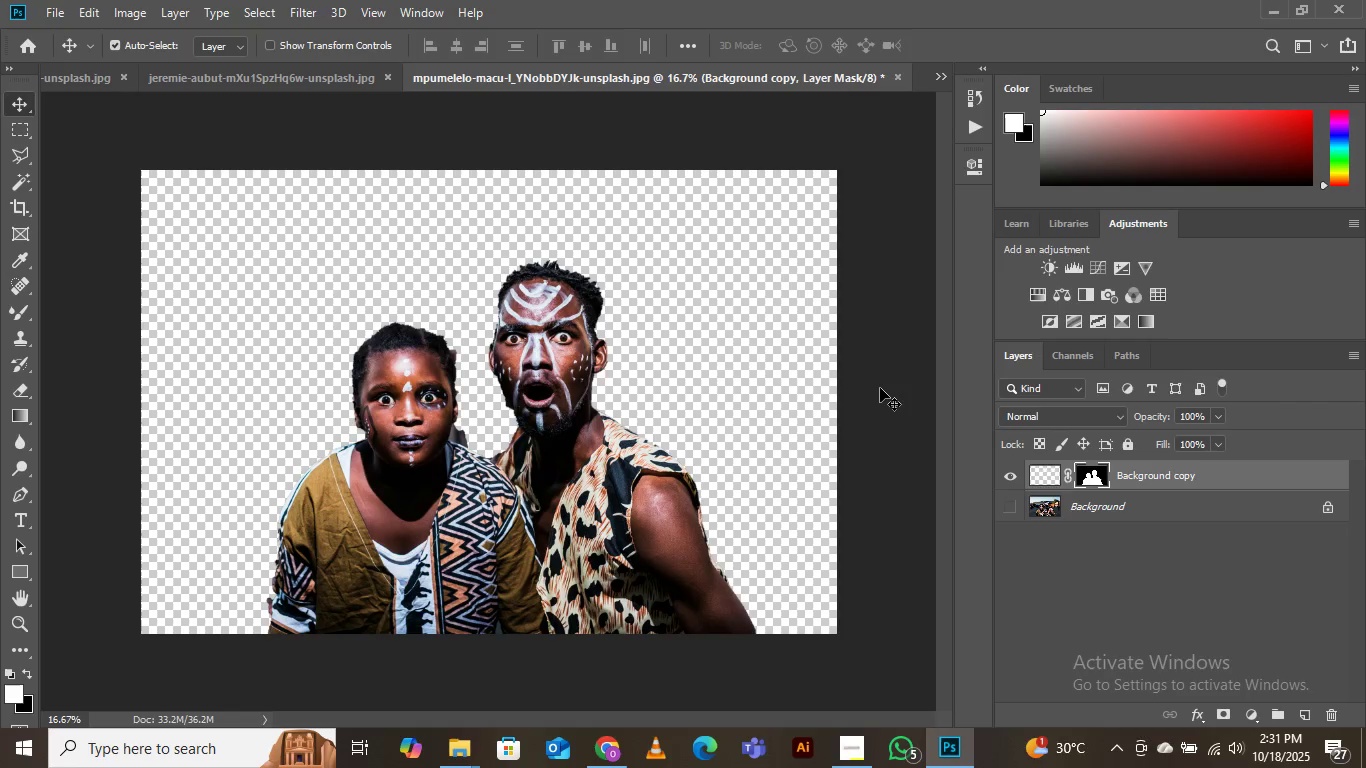 
left_click([69, 188])
 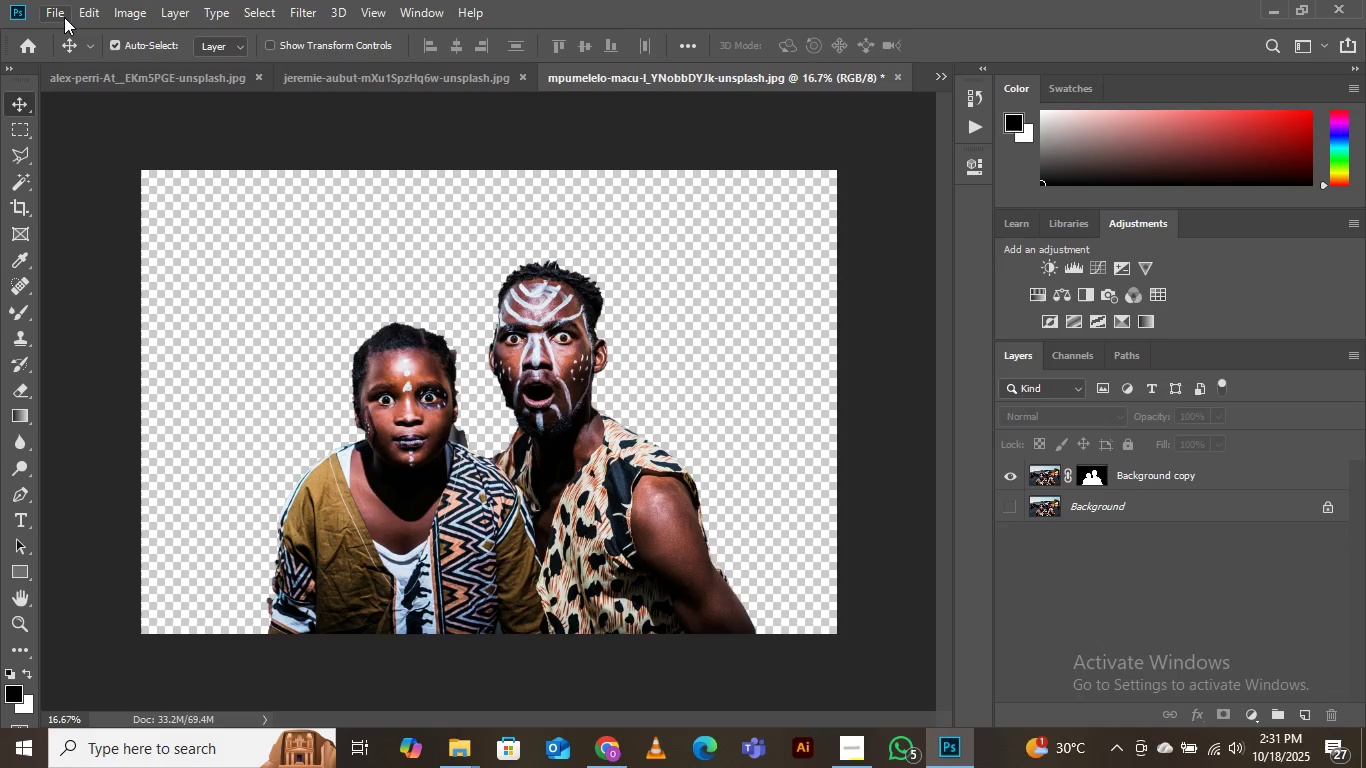 
left_click([55, 13])
 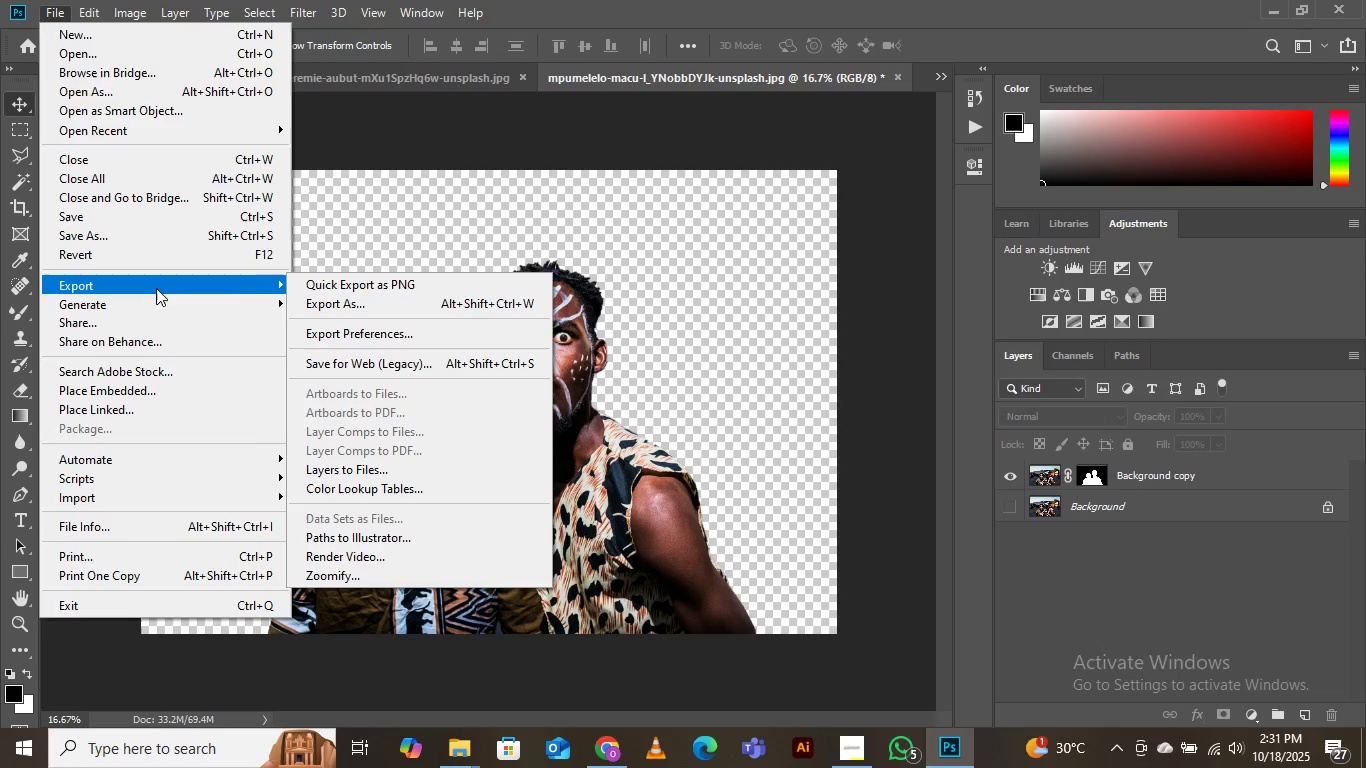 
left_click([330, 289])
 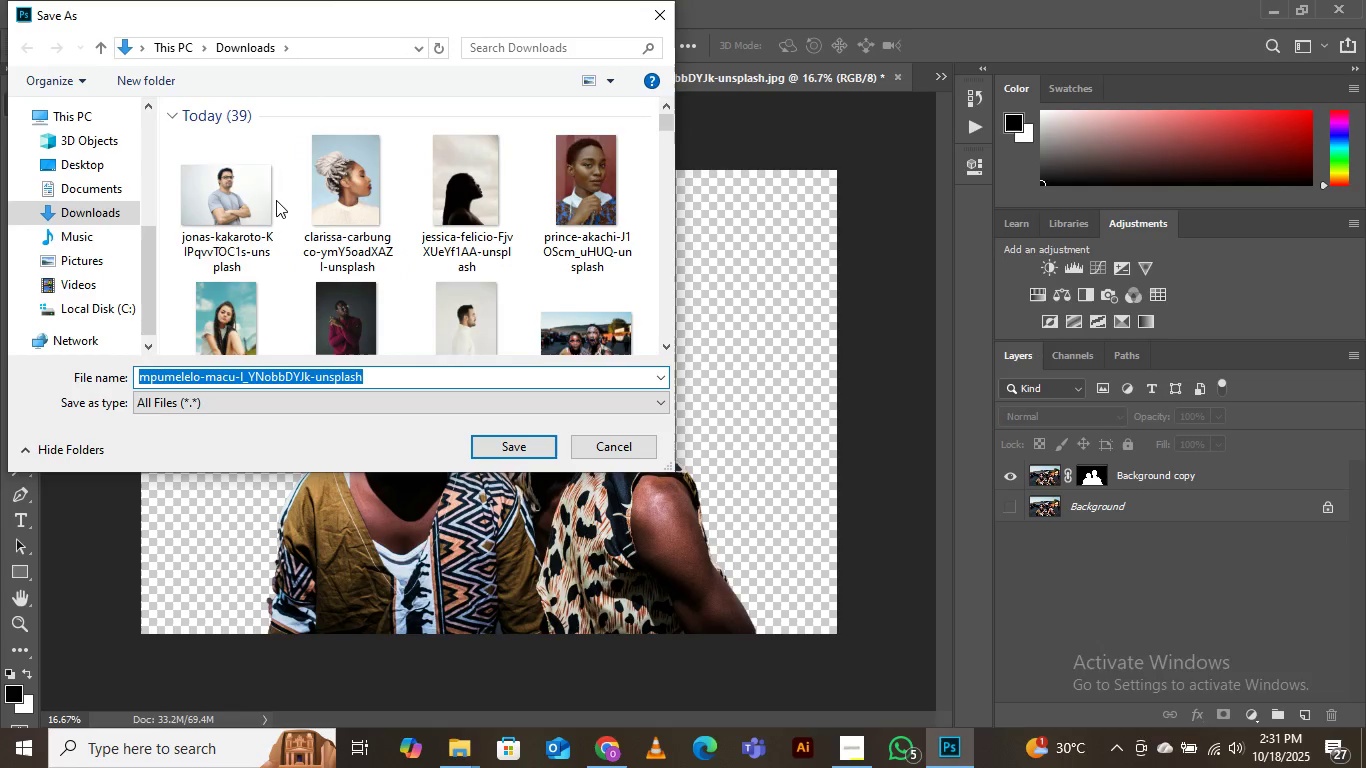 
scroll: coordinate [331, 257], scroll_direction: down, amount: 10.0
 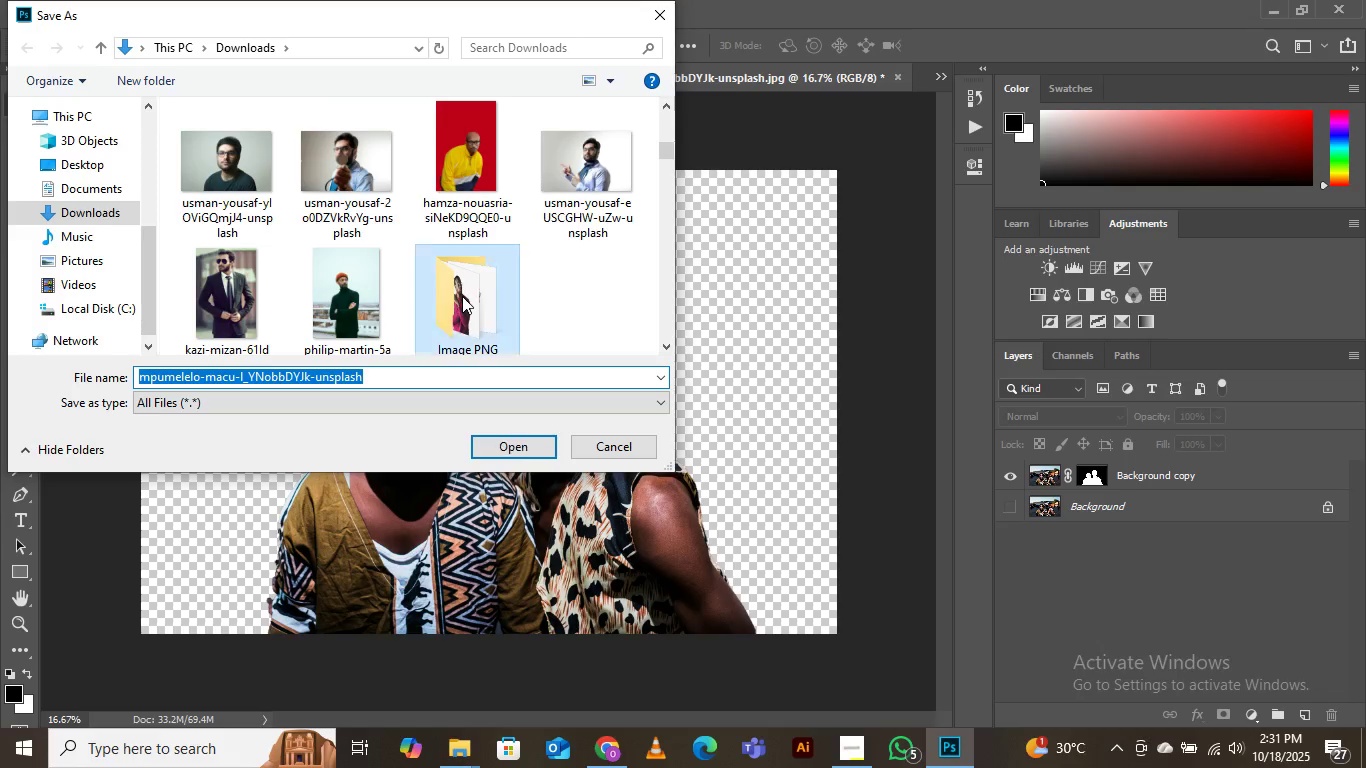 
left_click([462, 296])
 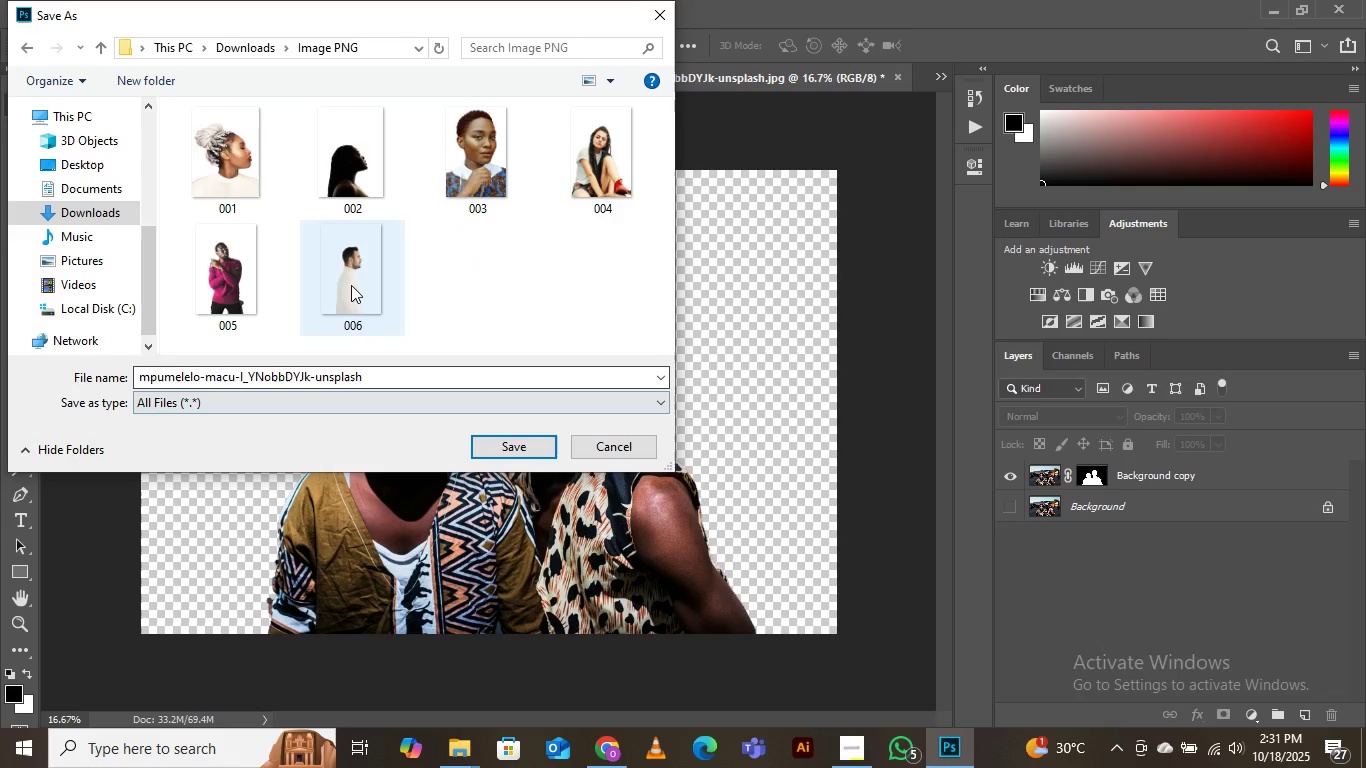 
left_click([351, 285])
 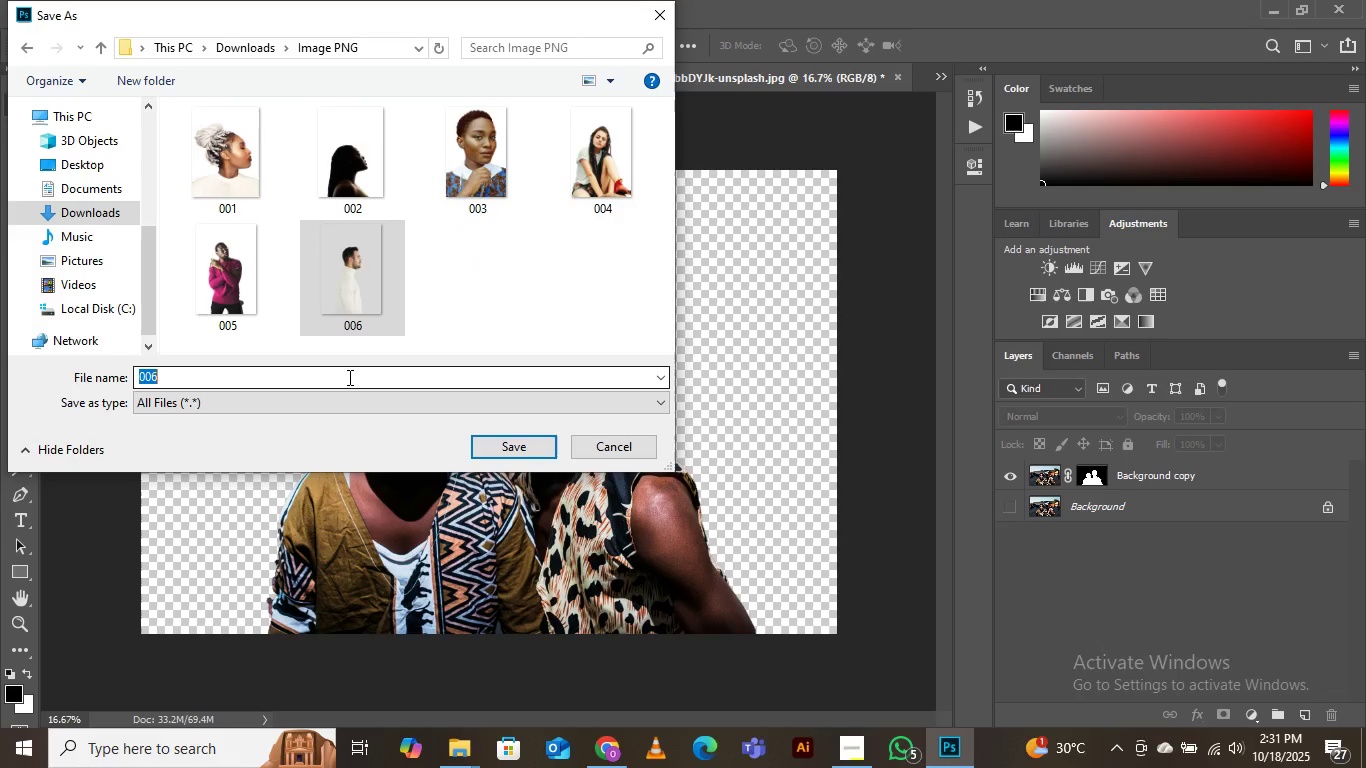 
left_click([348, 377])
 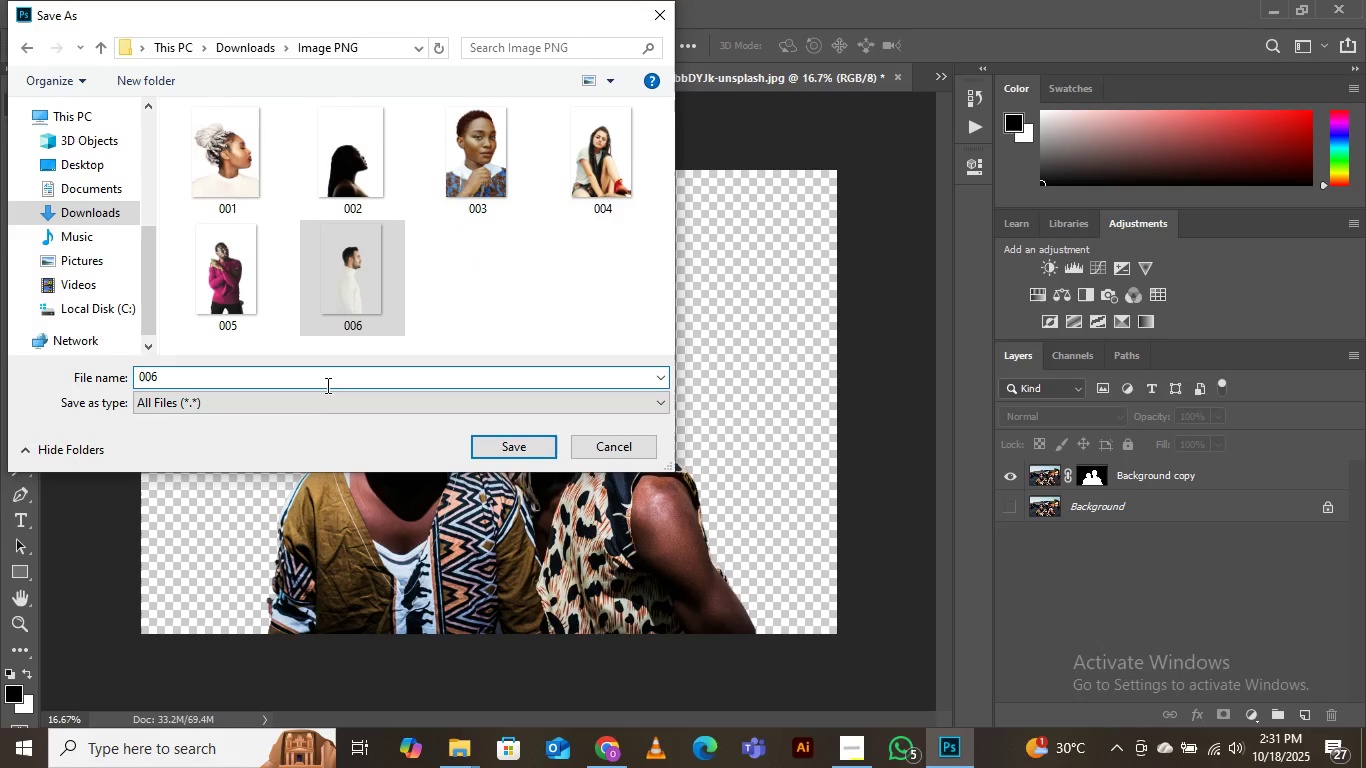 
key(ArrowRight)
 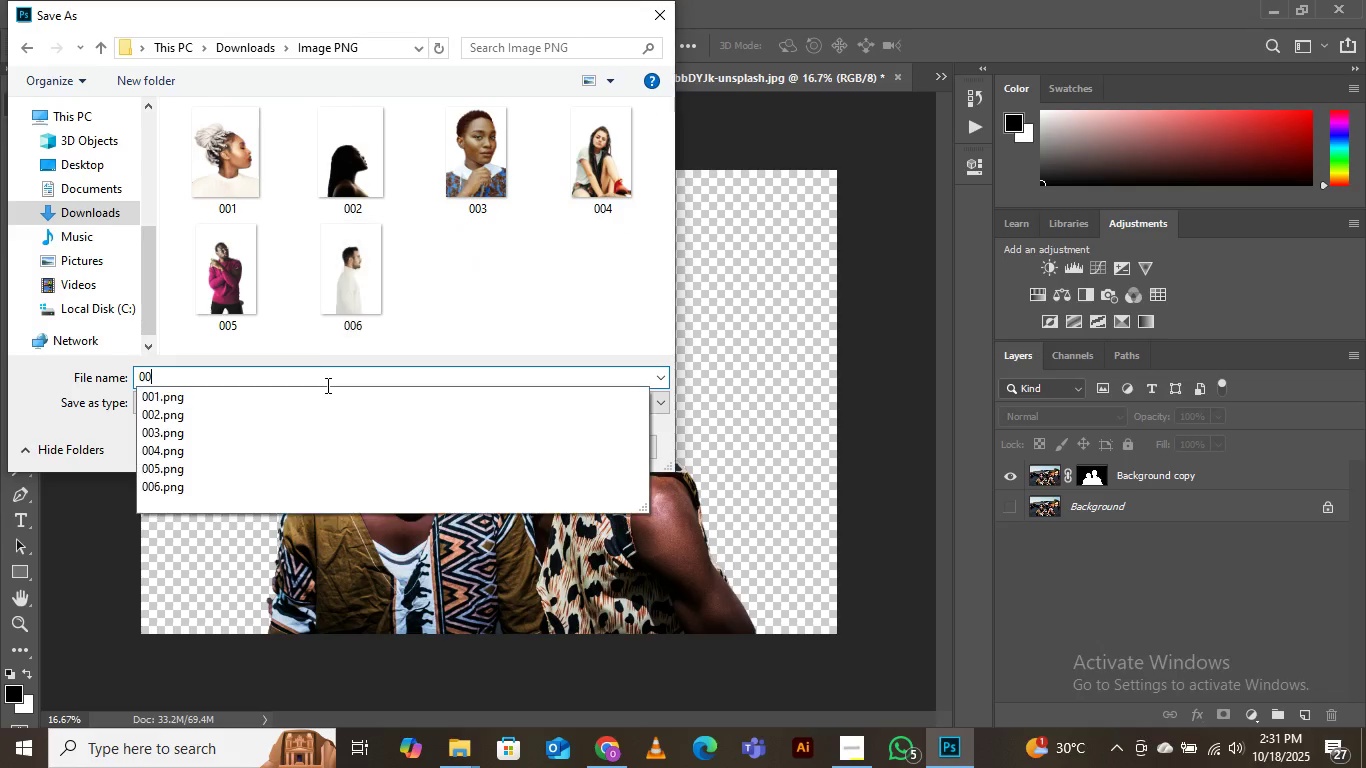 
key(Backspace)
 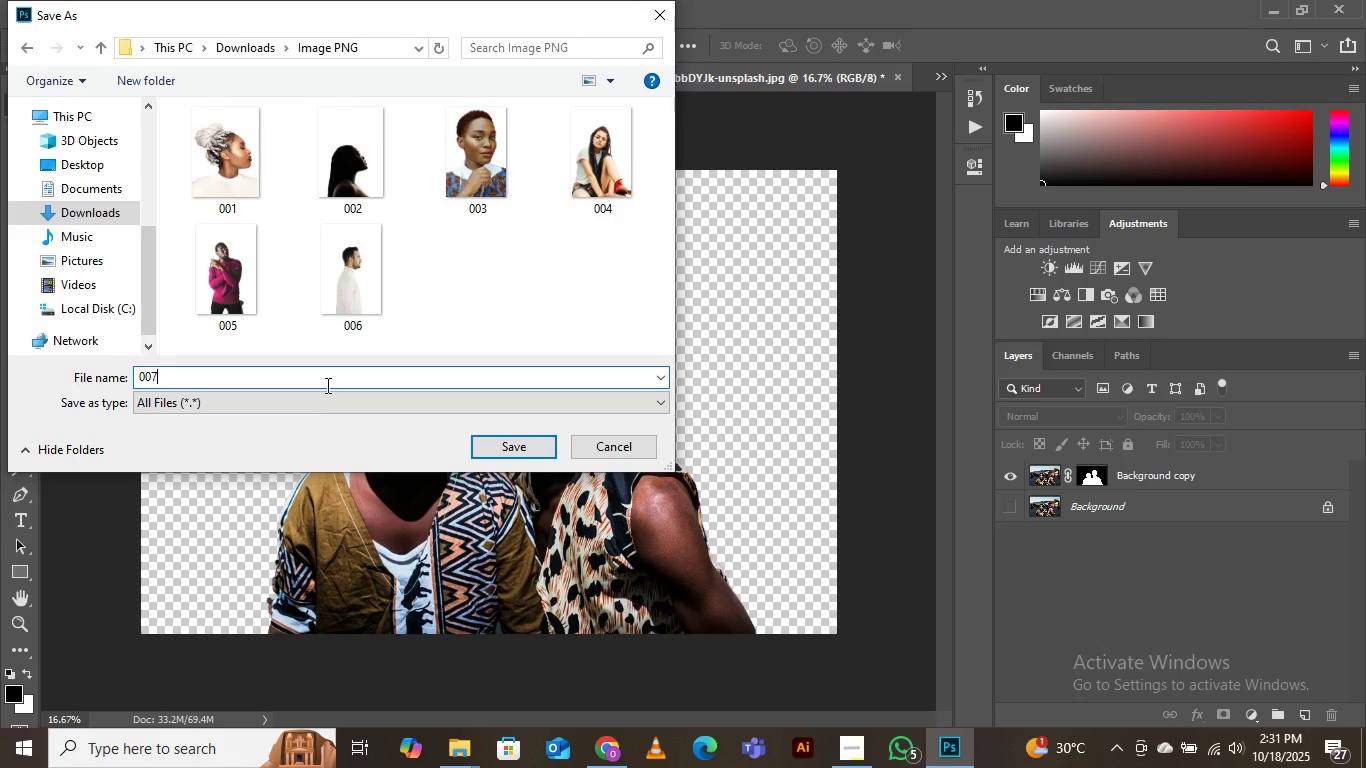 
key(7)
 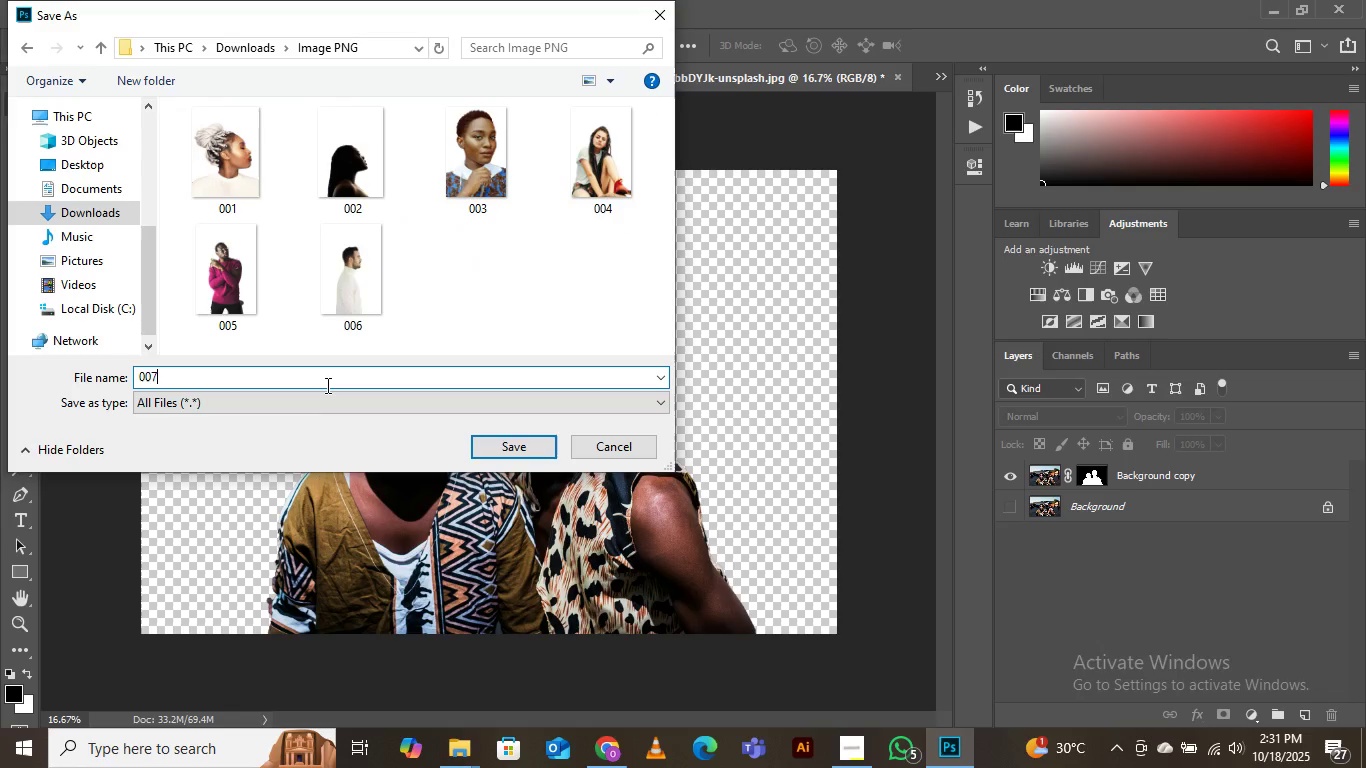 
key(Enter)
 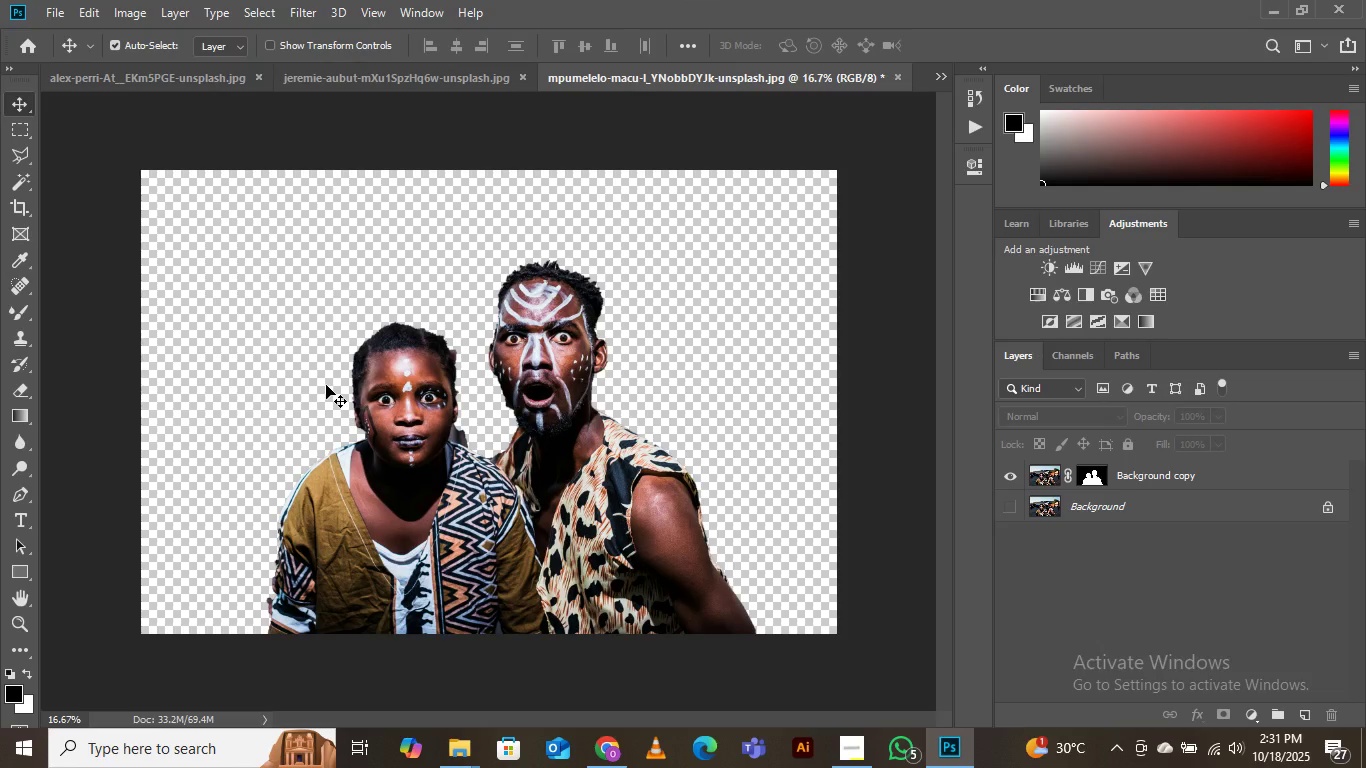 
wait(15.59)
 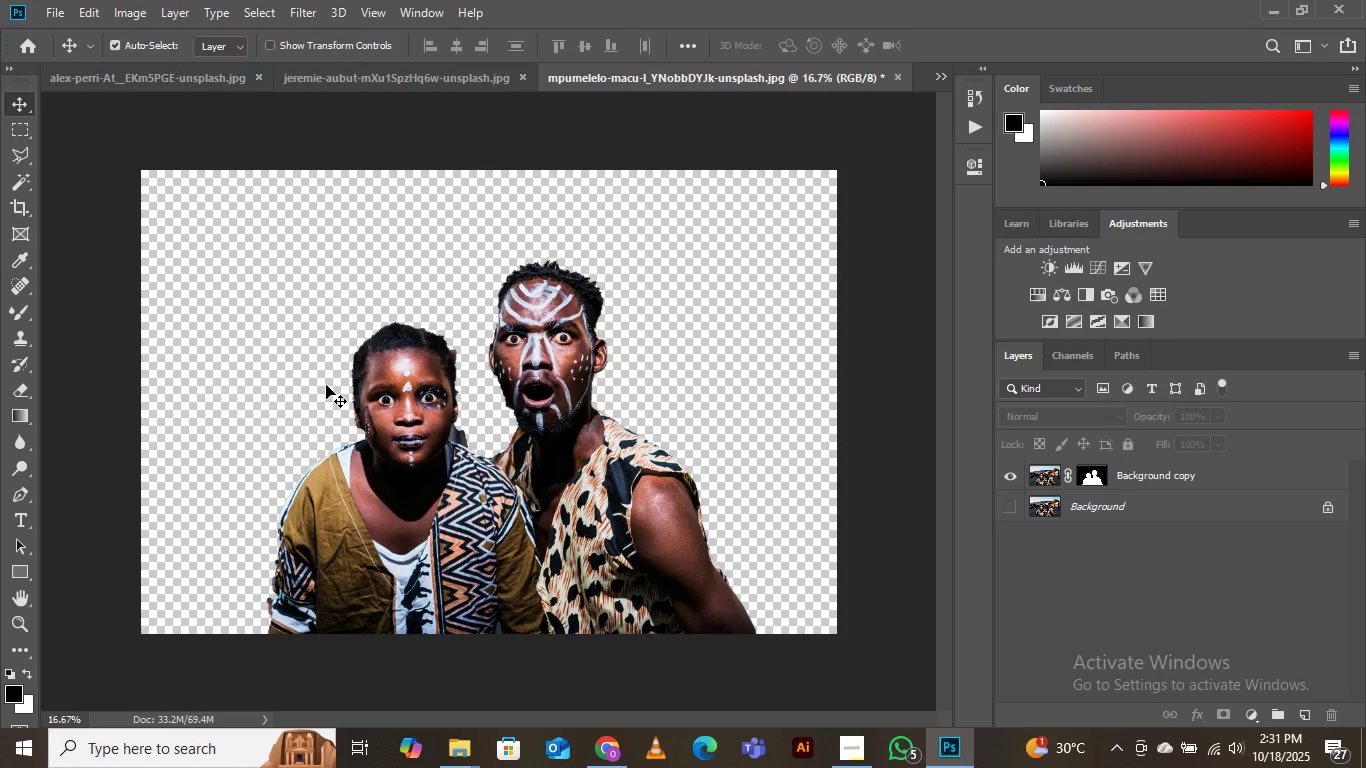 
left_click([941, 72])
 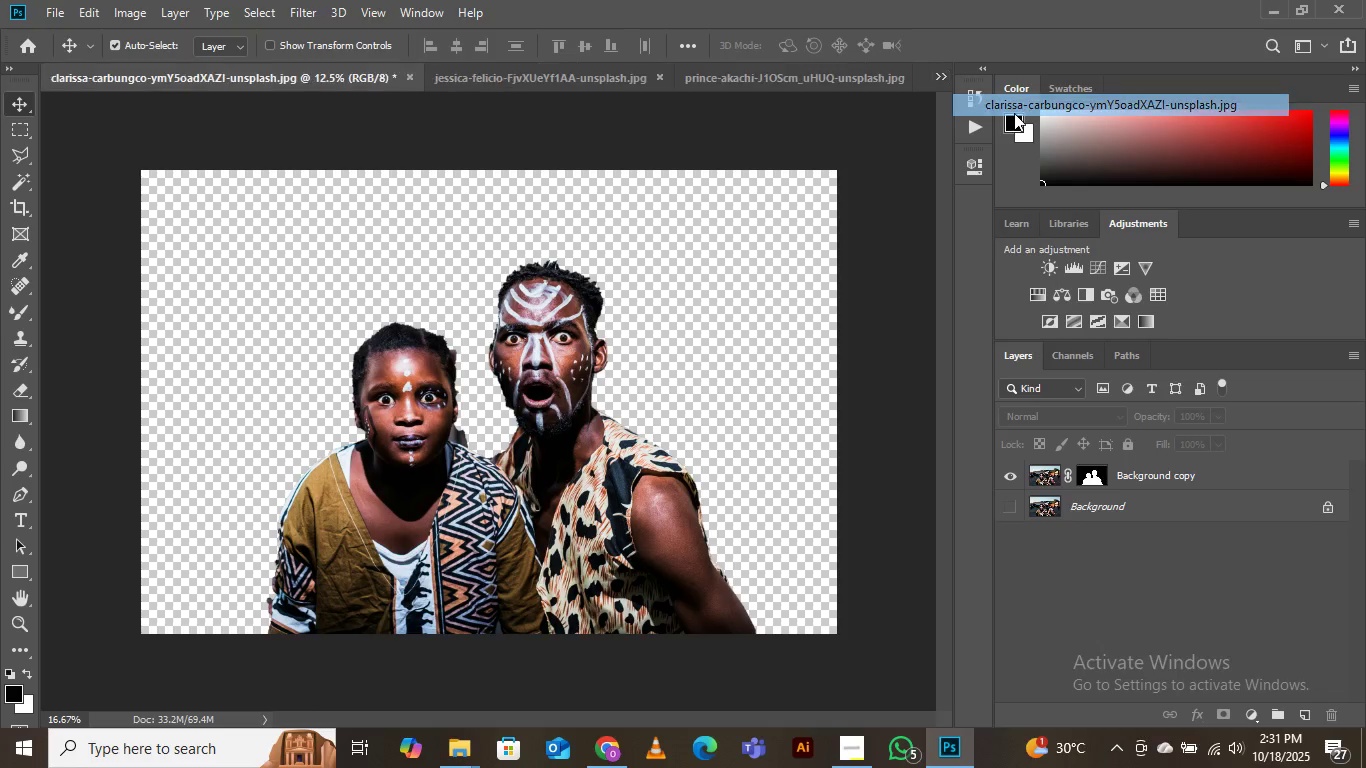 
left_click([1014, 113])
 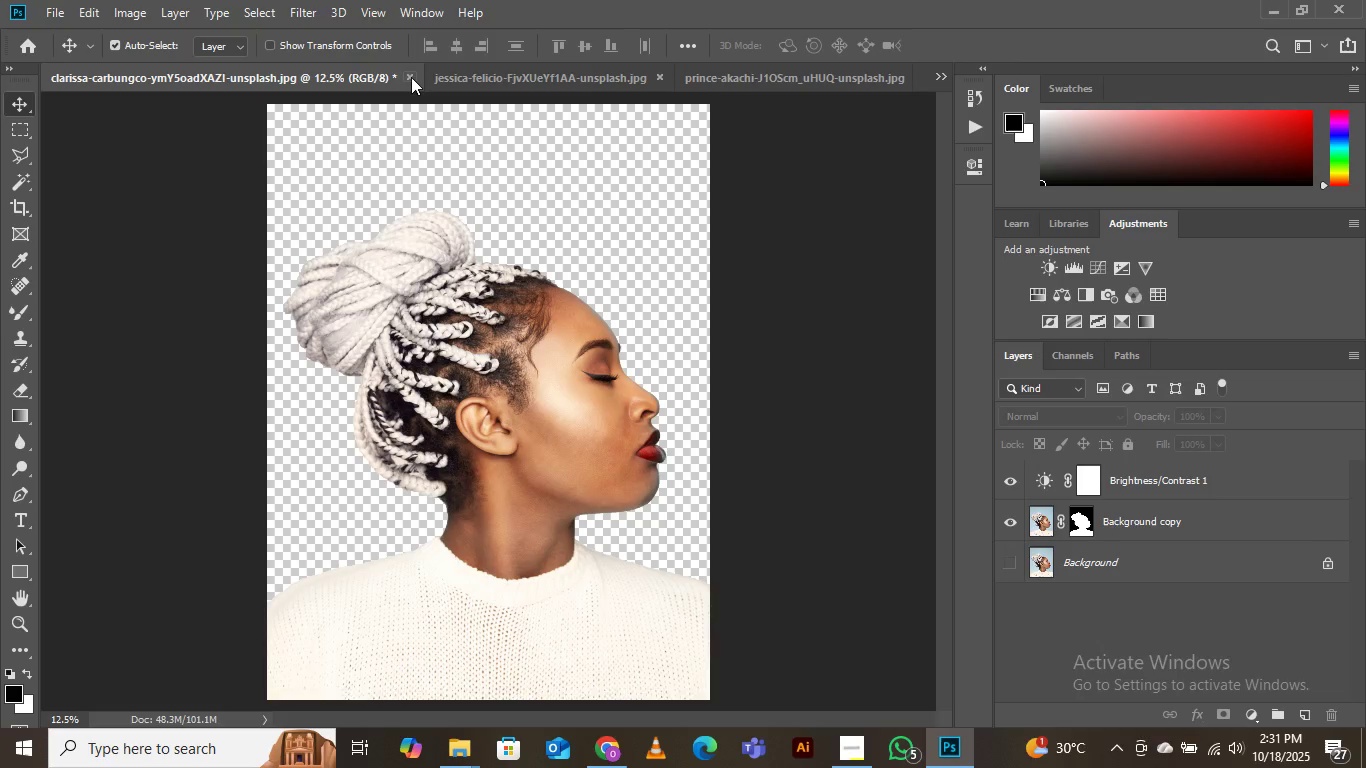 
left_click([411, 77])
 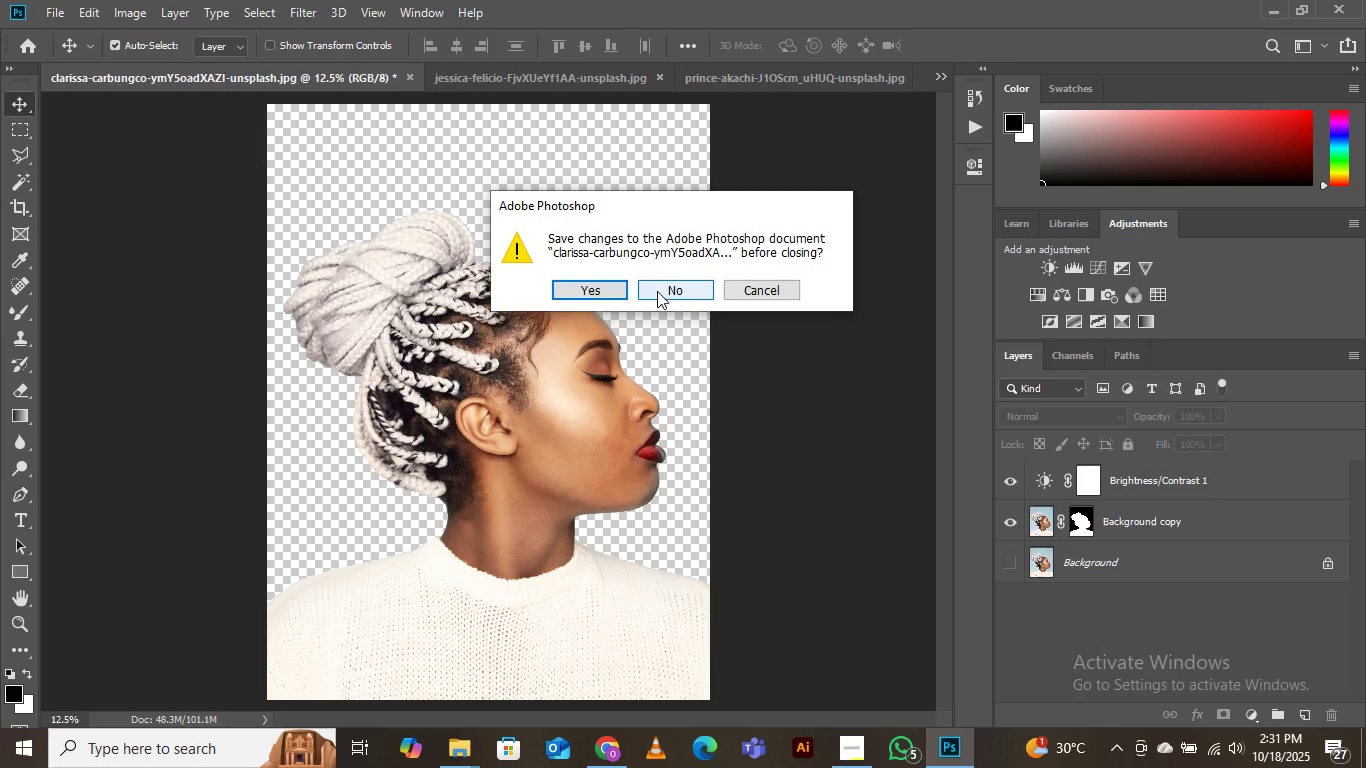 
left_click([657, 291])
 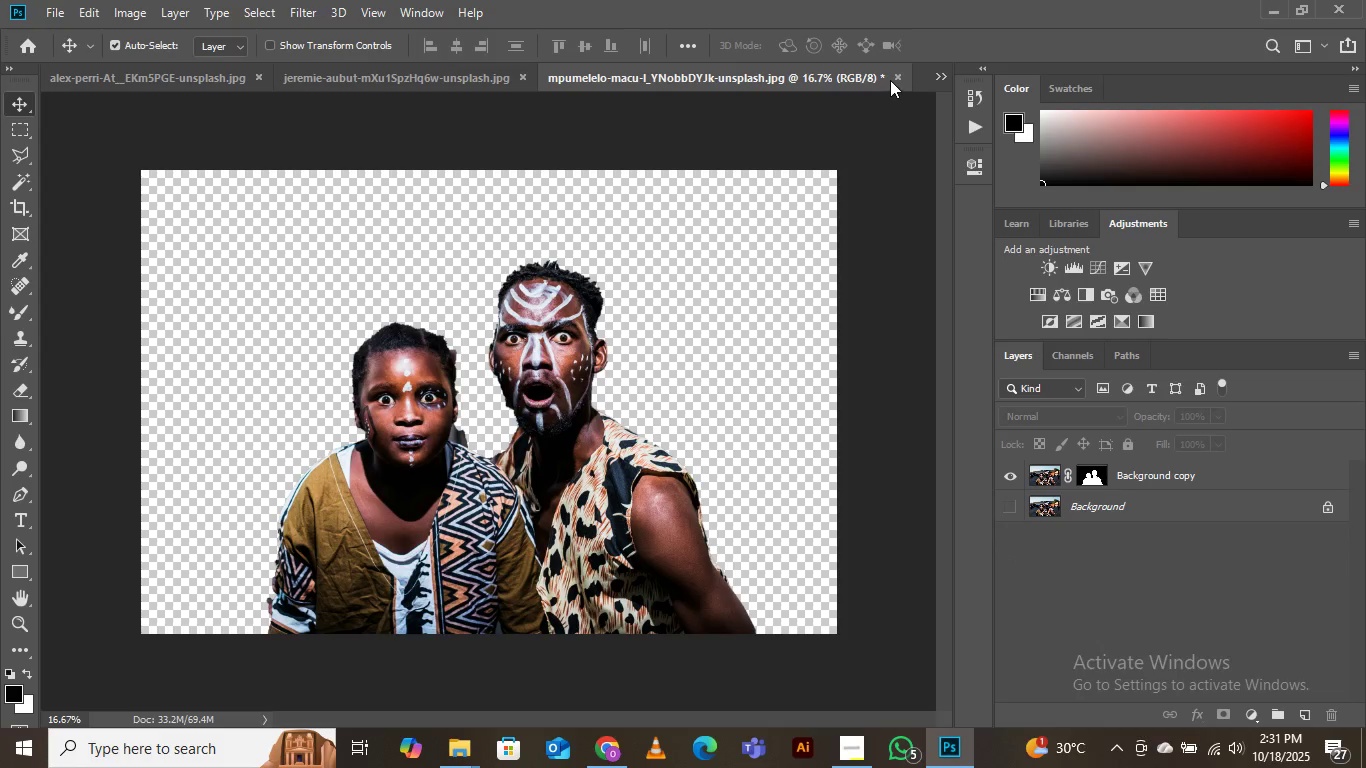 
left_click([899, 70])
 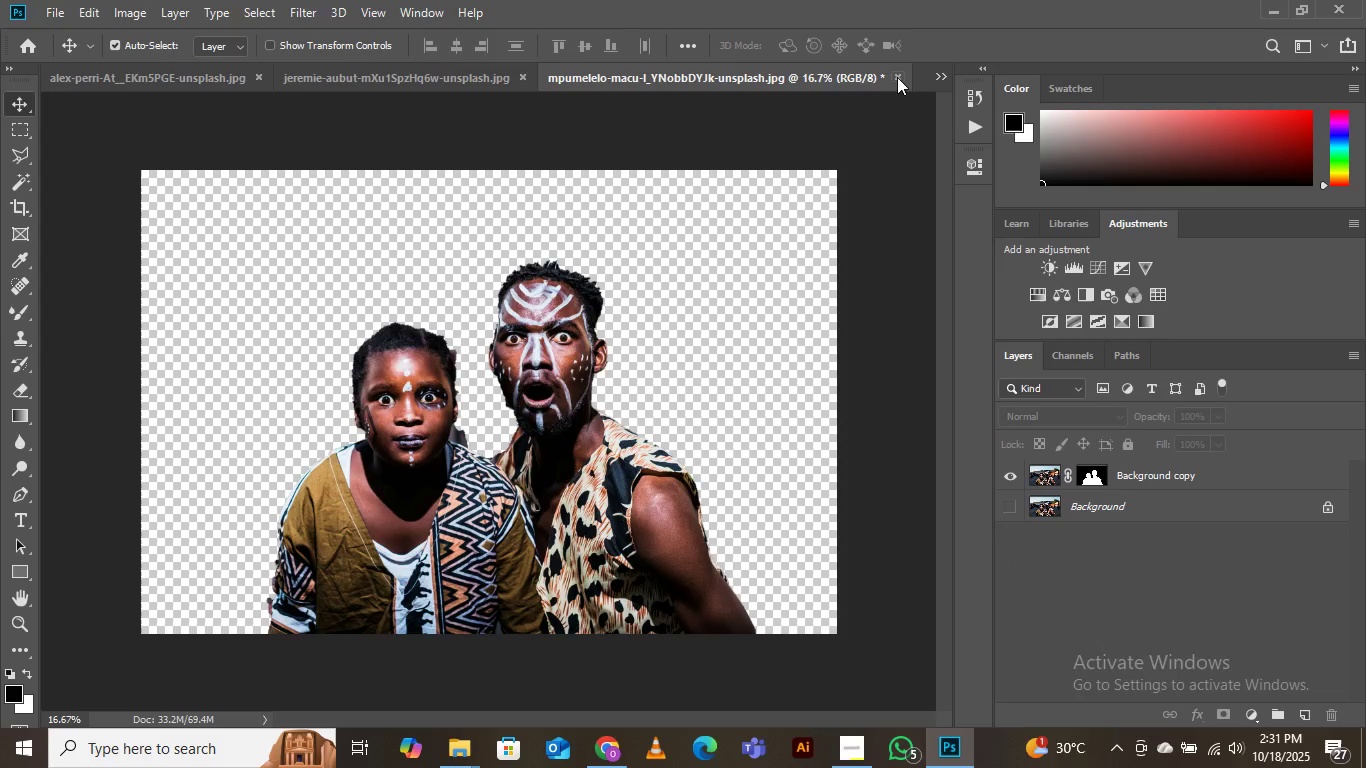 
left_click([897, 77])
 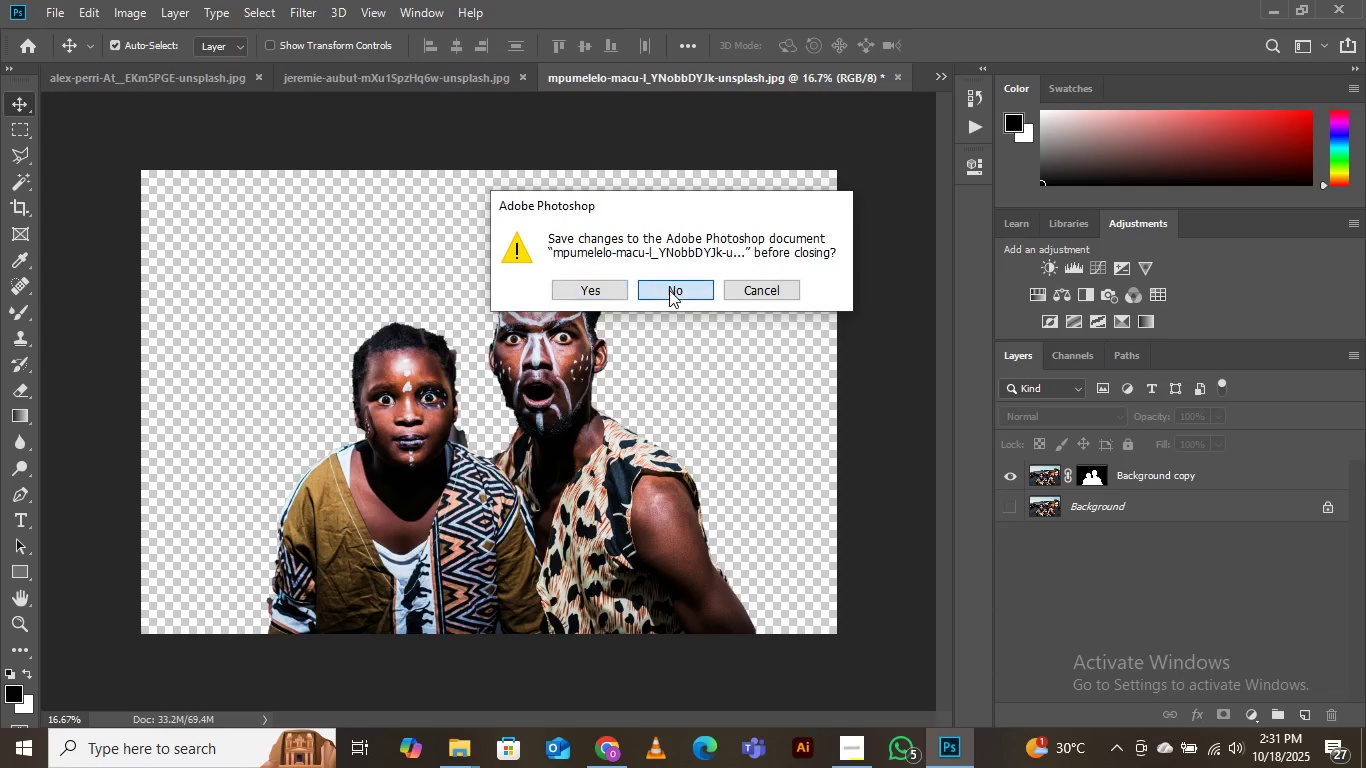 
left_click([669, 290])
 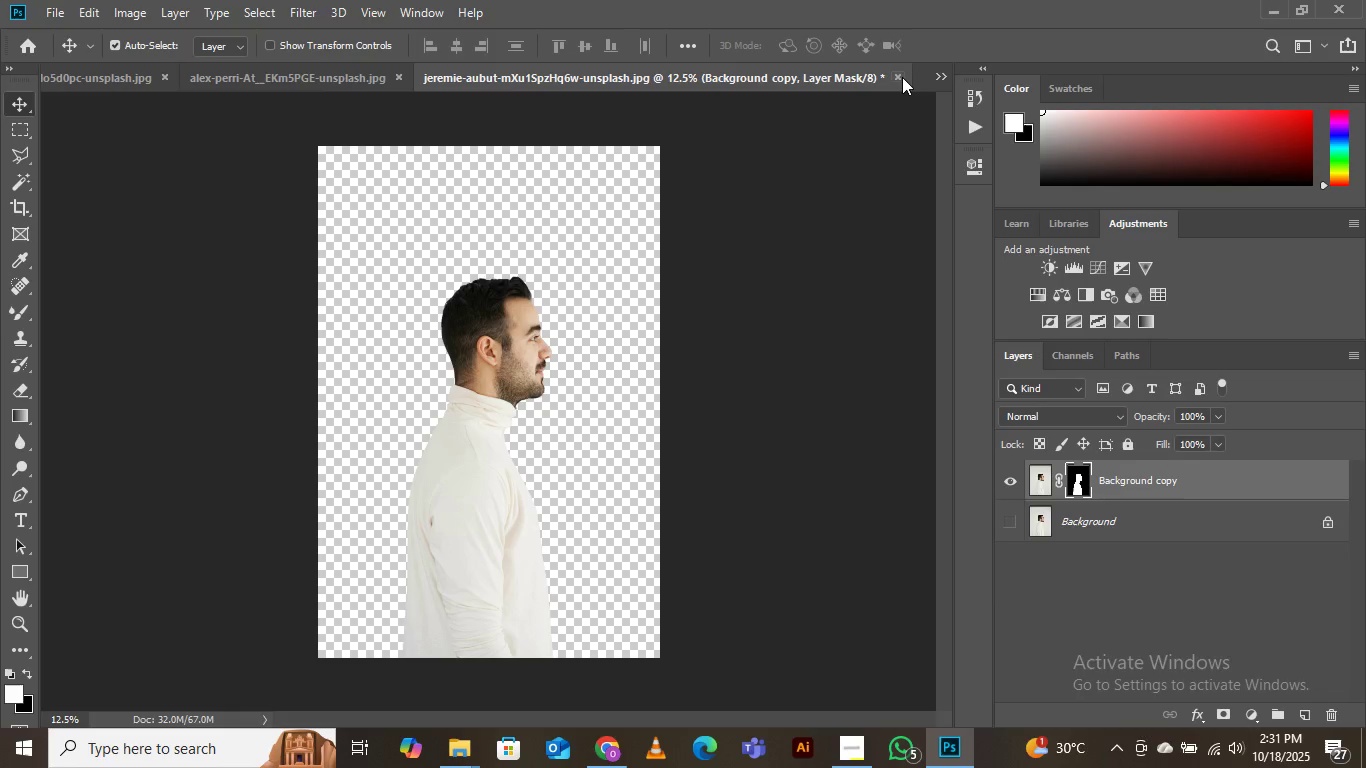 
left_click([902, 77])
 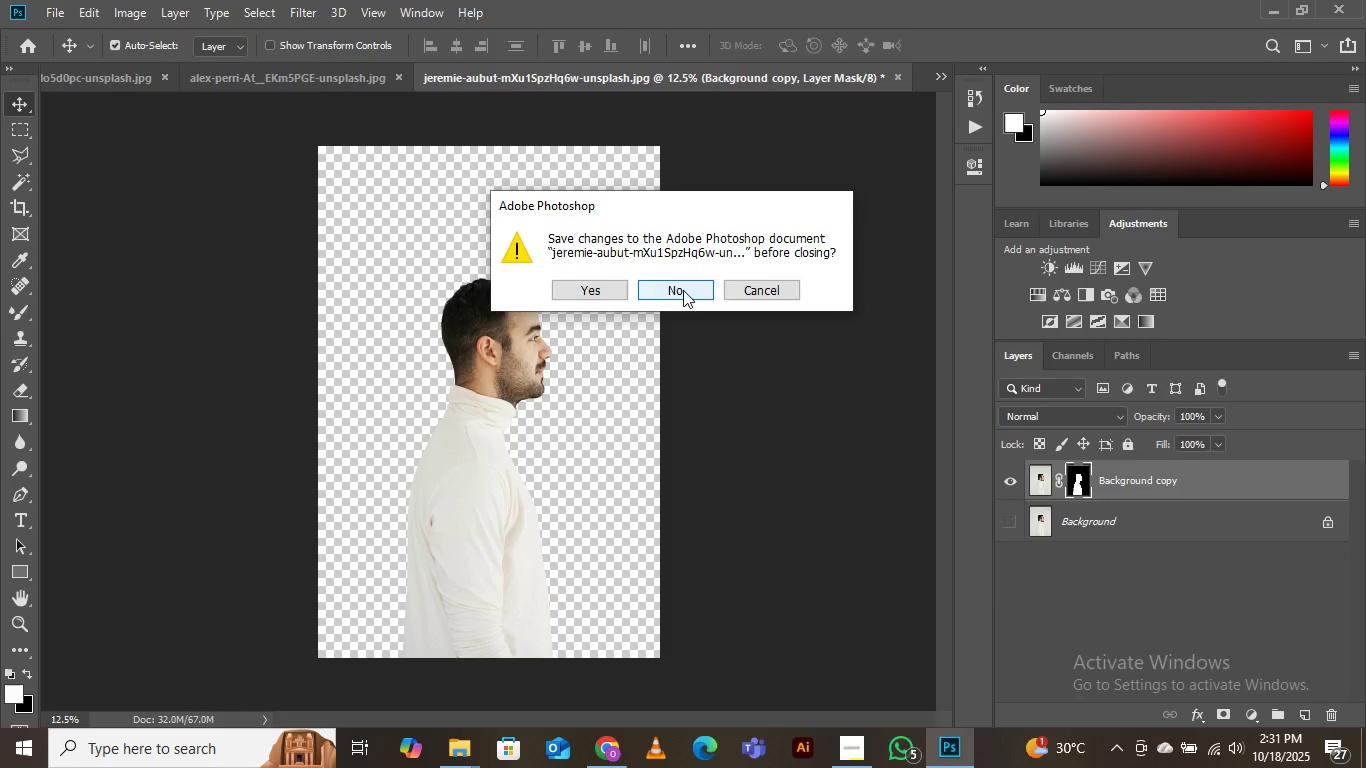 
left_click([683, 290])
 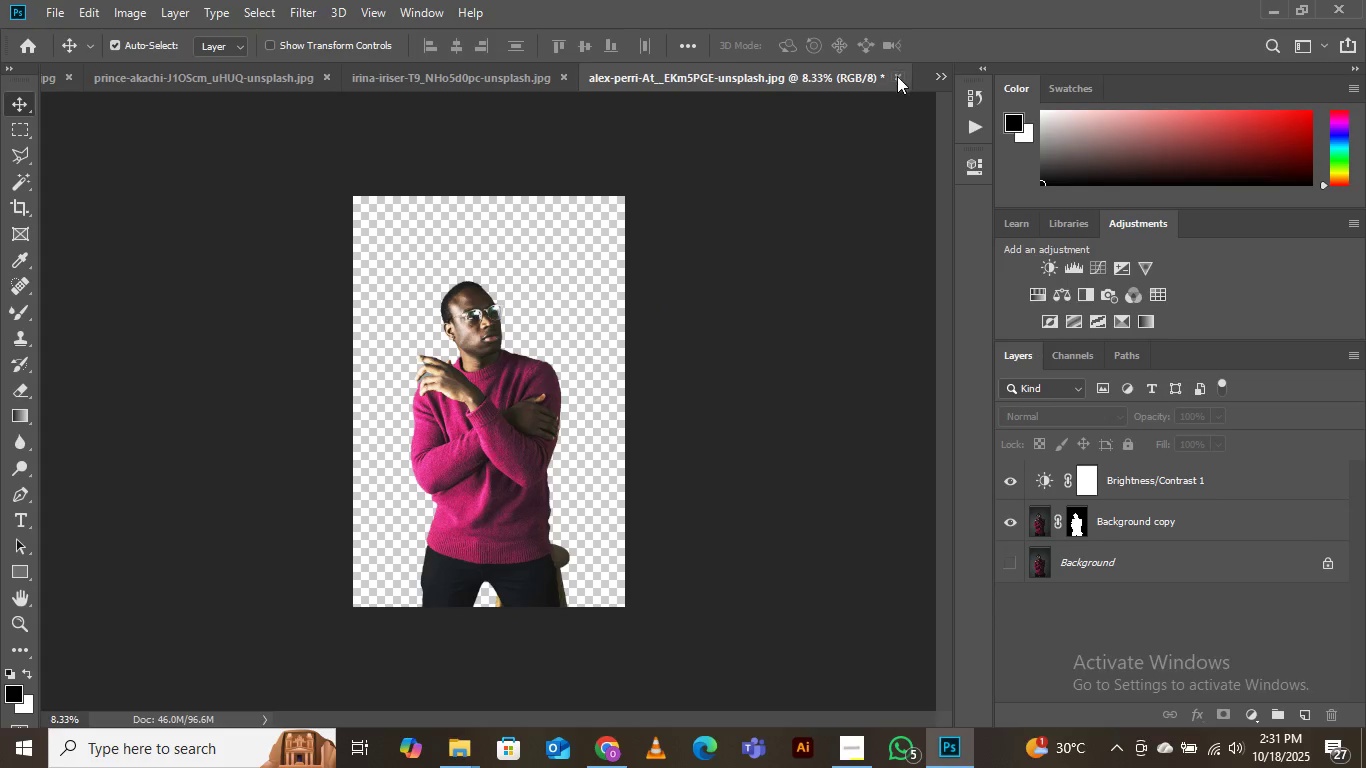 
left_click([897, 76])
 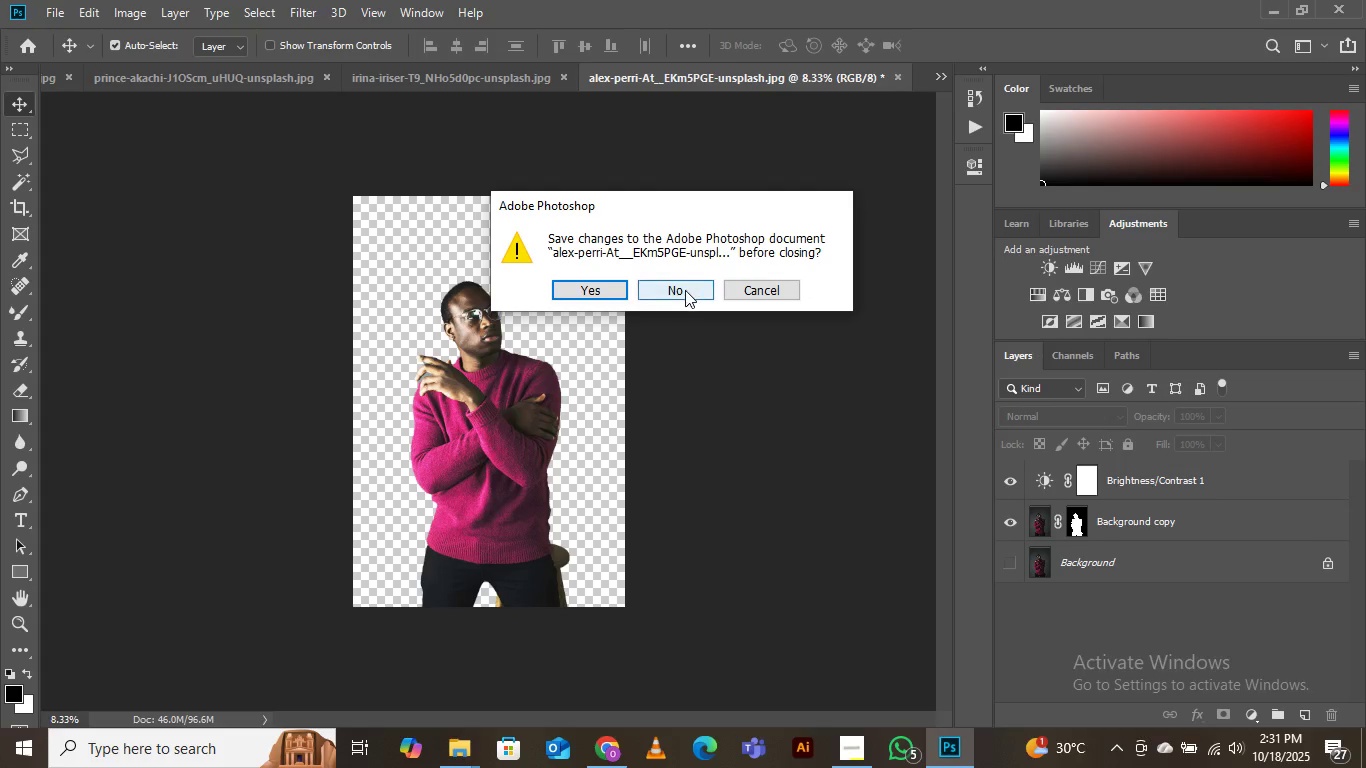 
left_click([685, 290])
 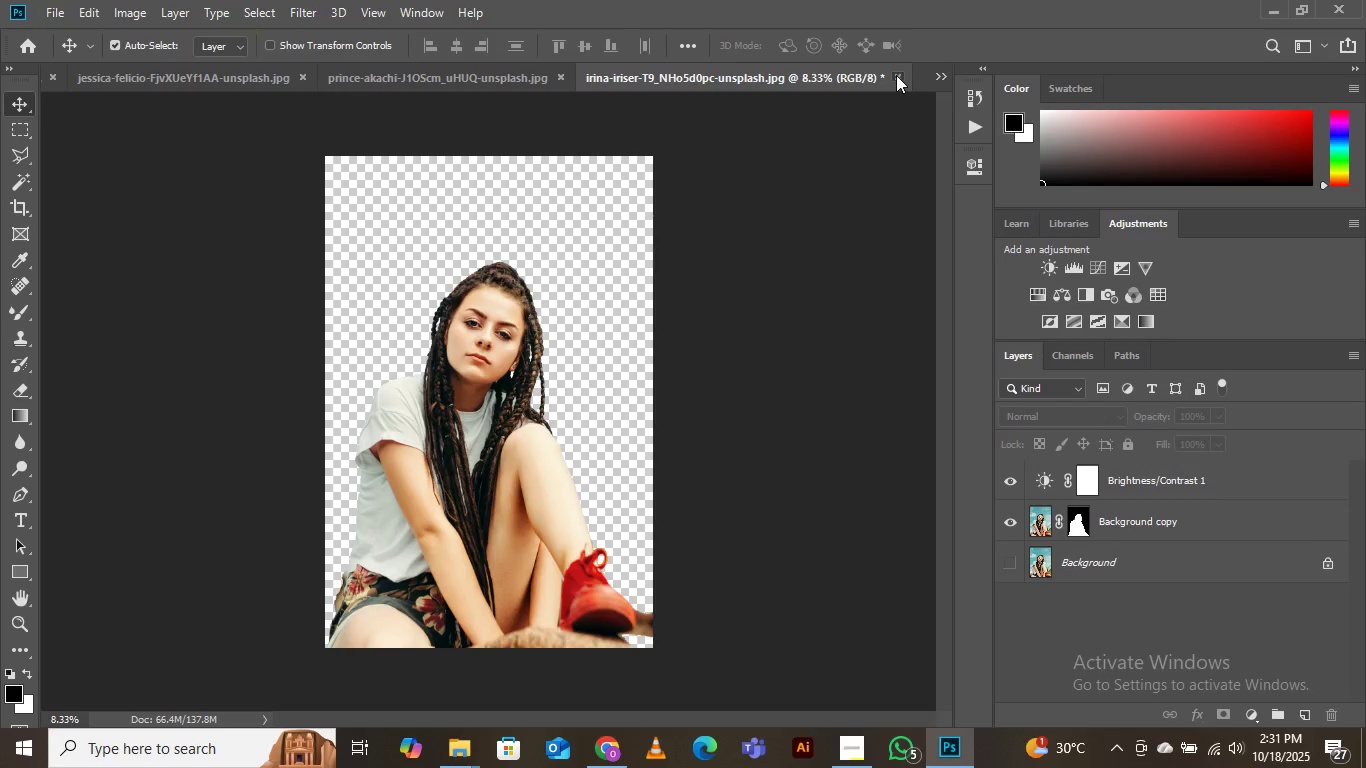 
left_click([896, 75])
 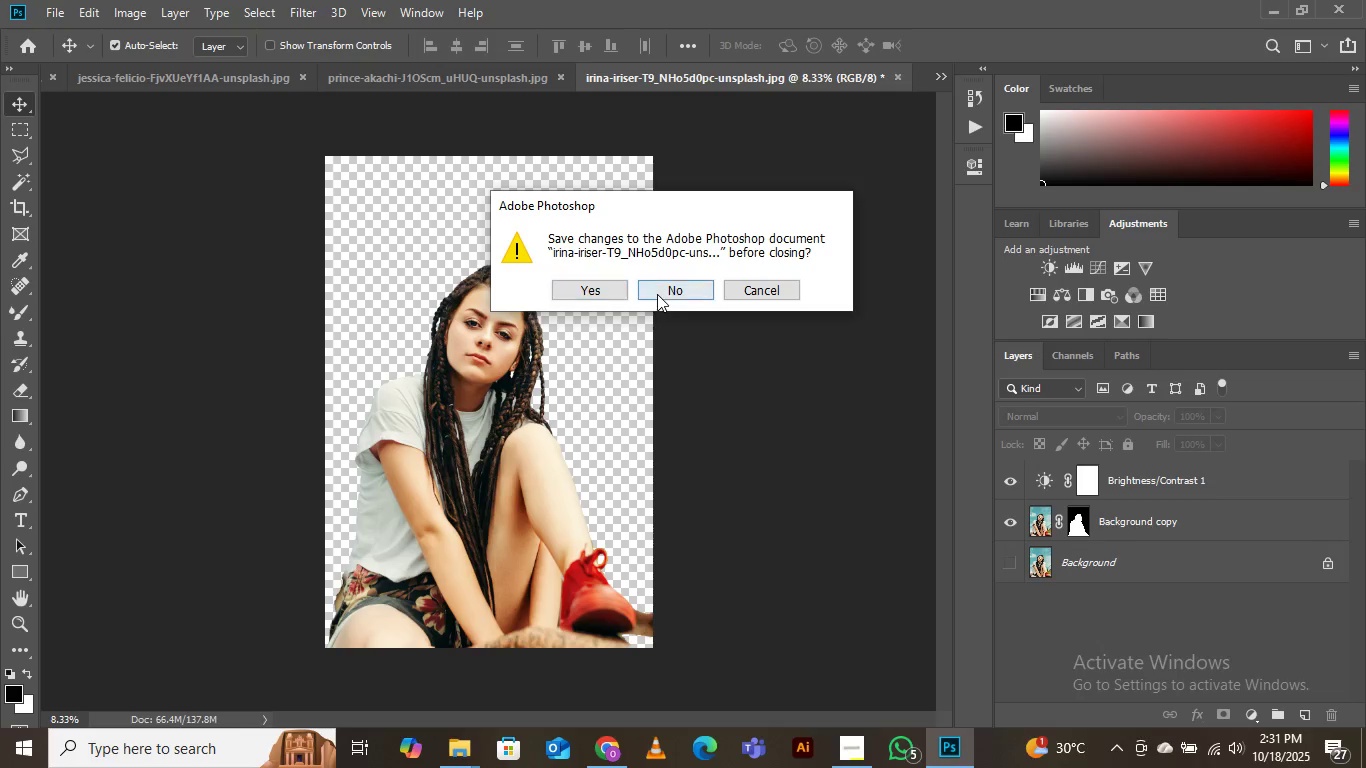 
left_click([657, 294])
 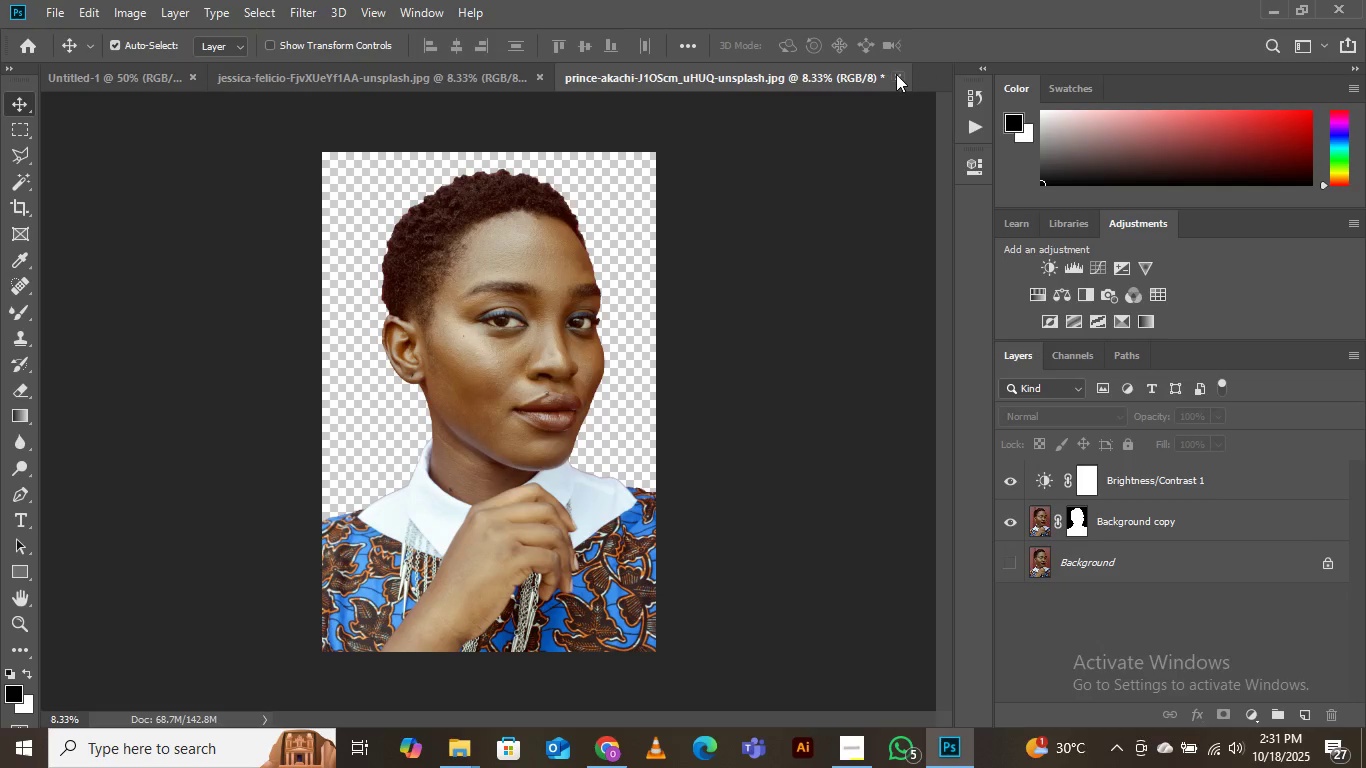 
left_click([896, 74])
 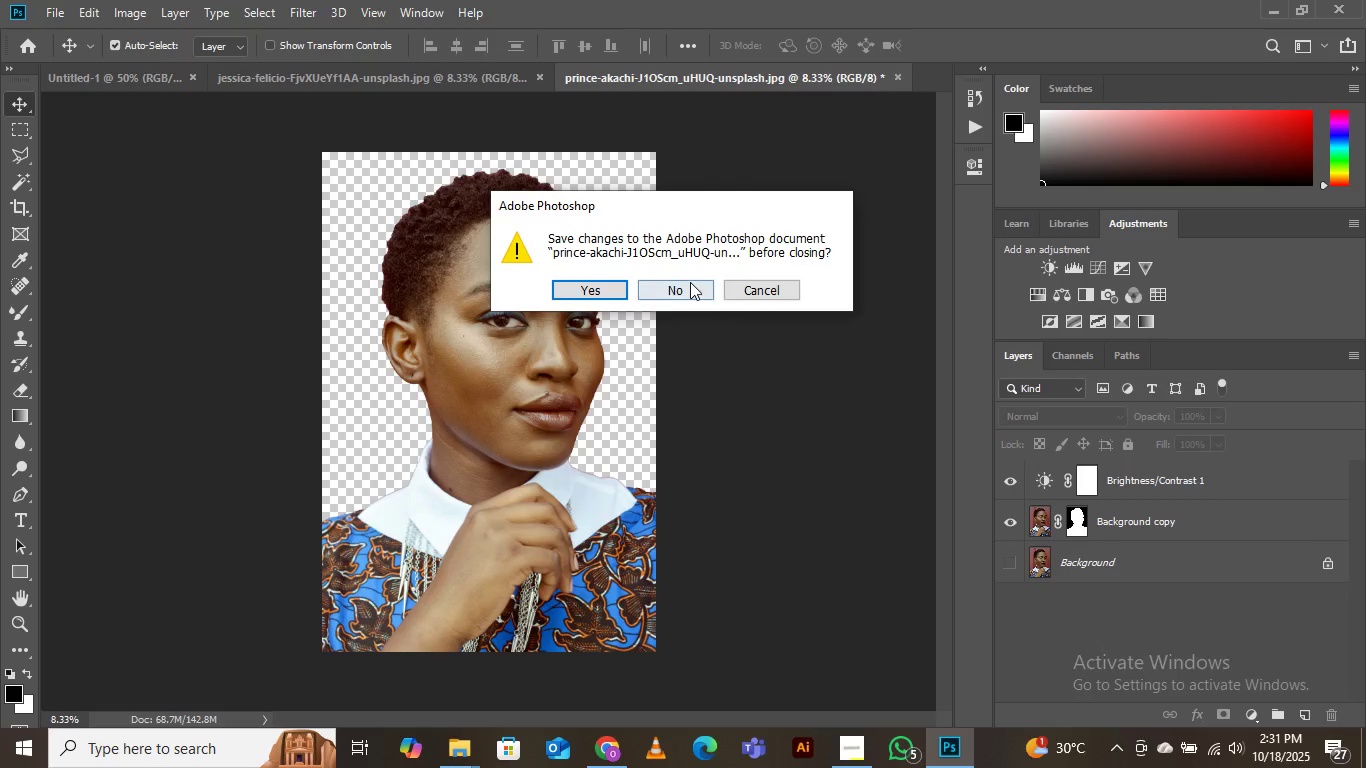 
left_click([690, 282])
 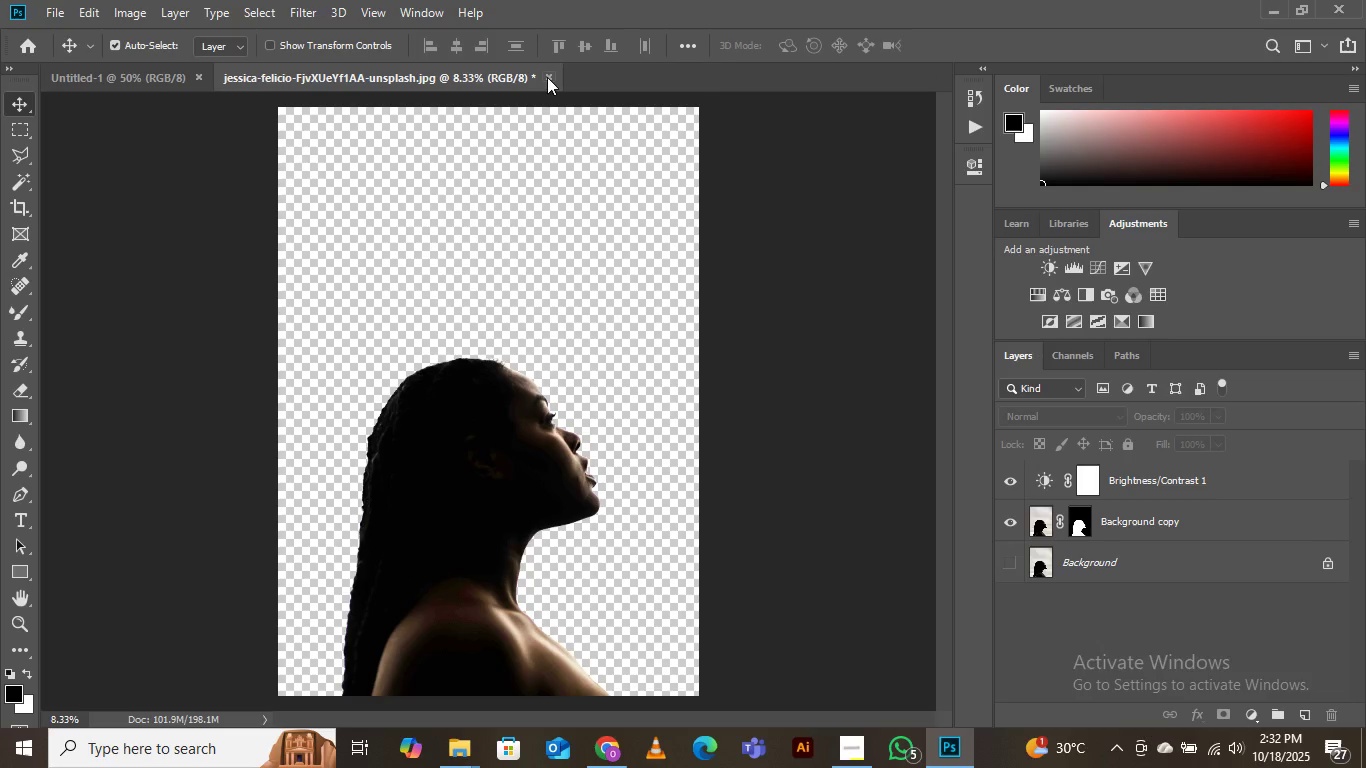 
left_click([547, 77])
 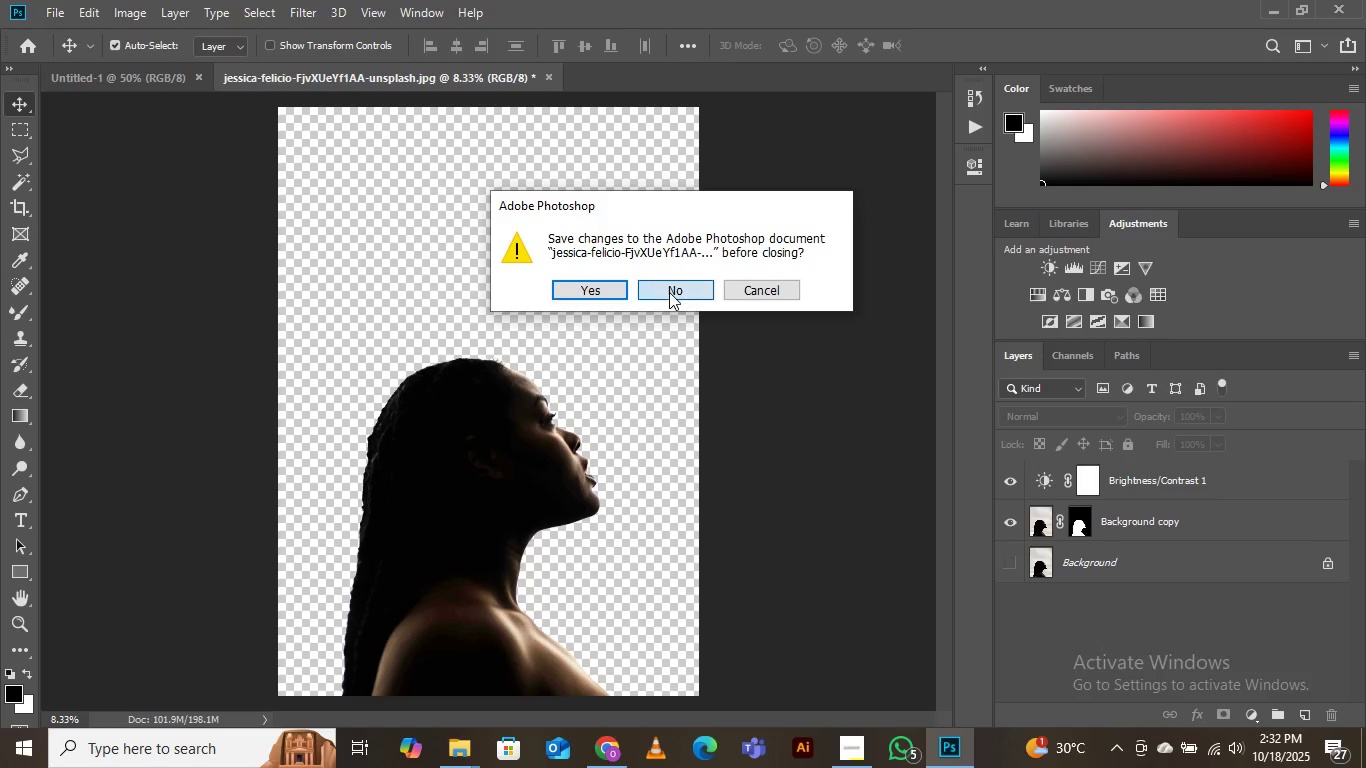 
left_click([669, 292])
 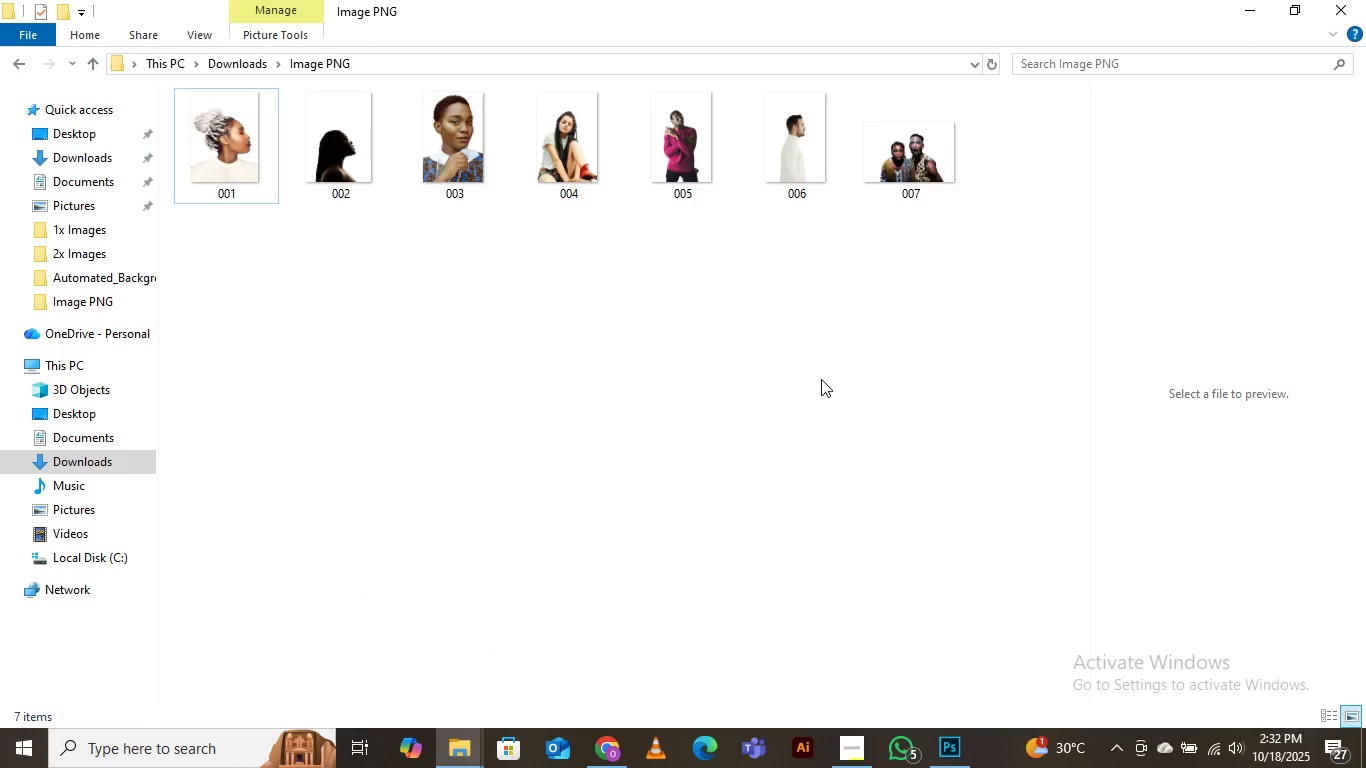 
wait(5.15)
 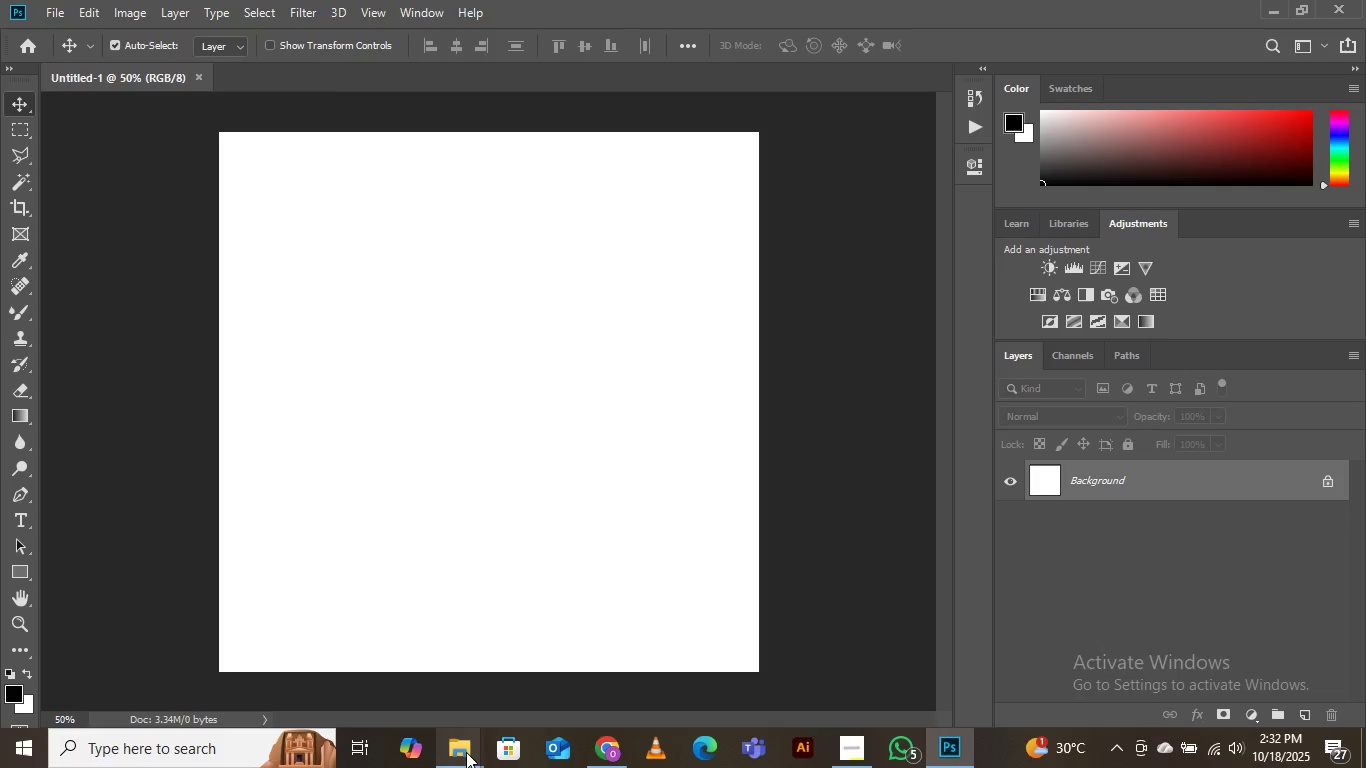 
left_click([1244, 11])
 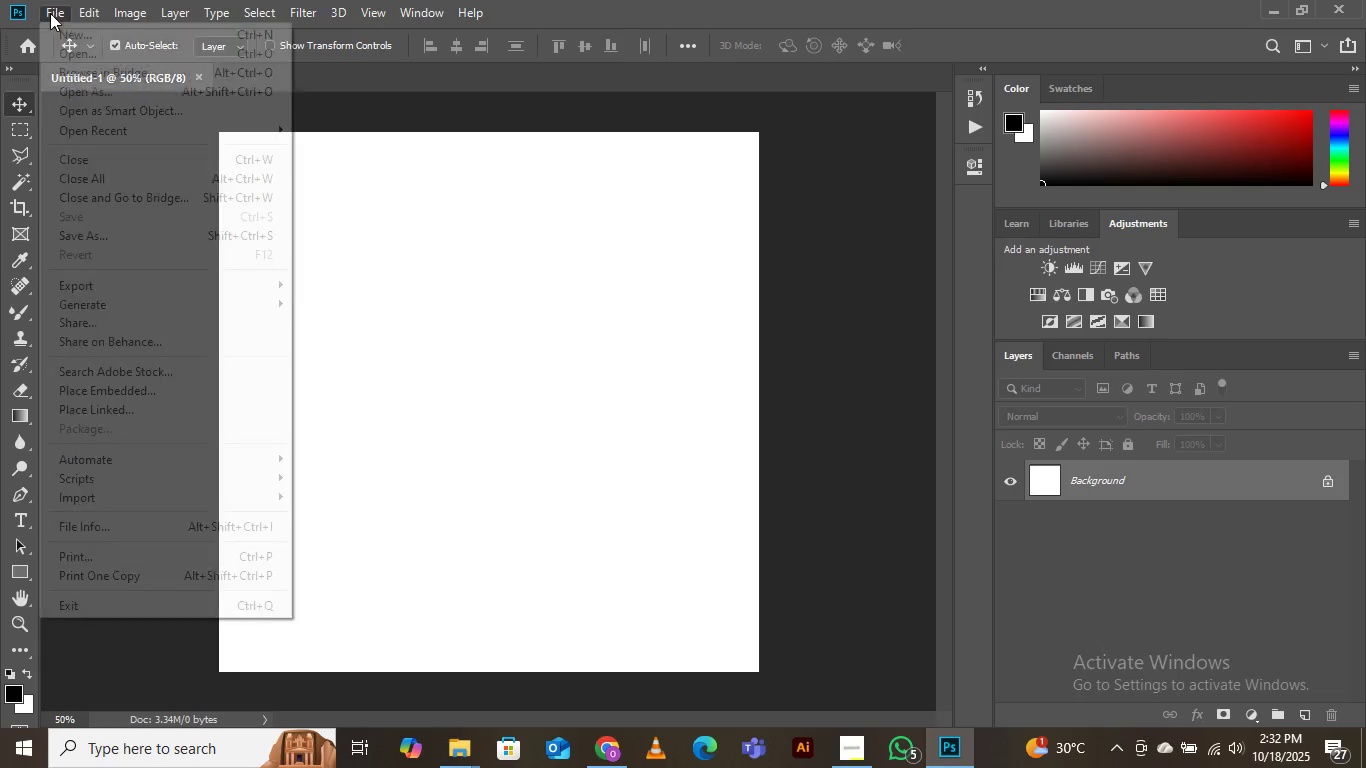 
left_click([50, 13])
 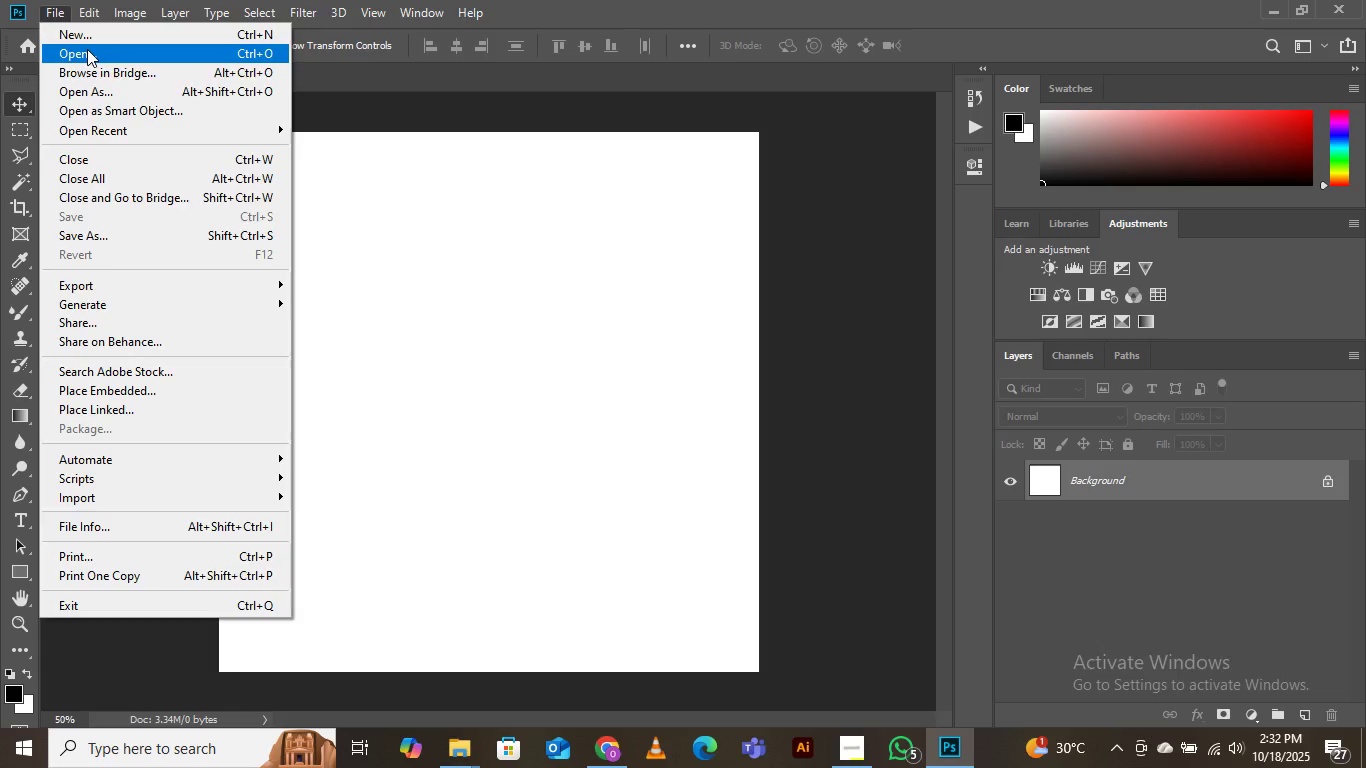 
left_click([87, 49])
 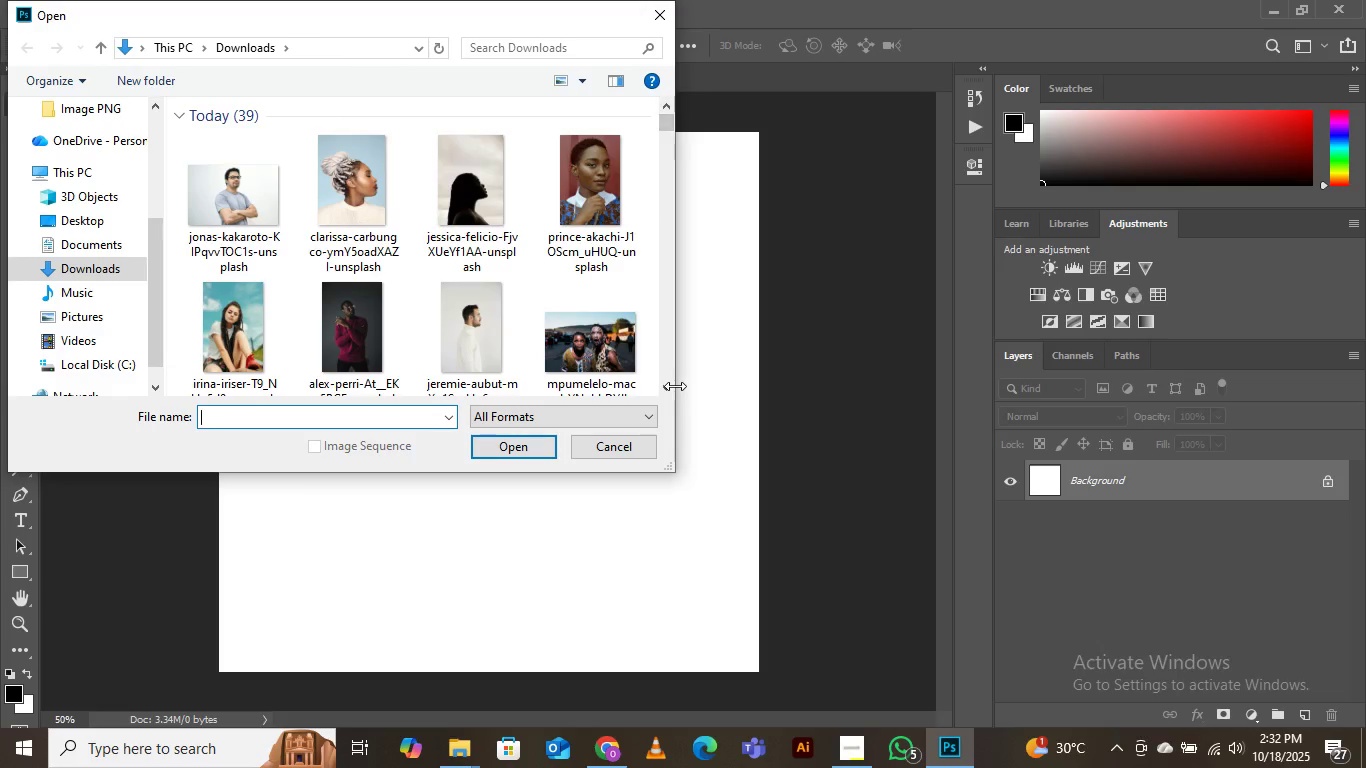 
double_click([664, 386])
 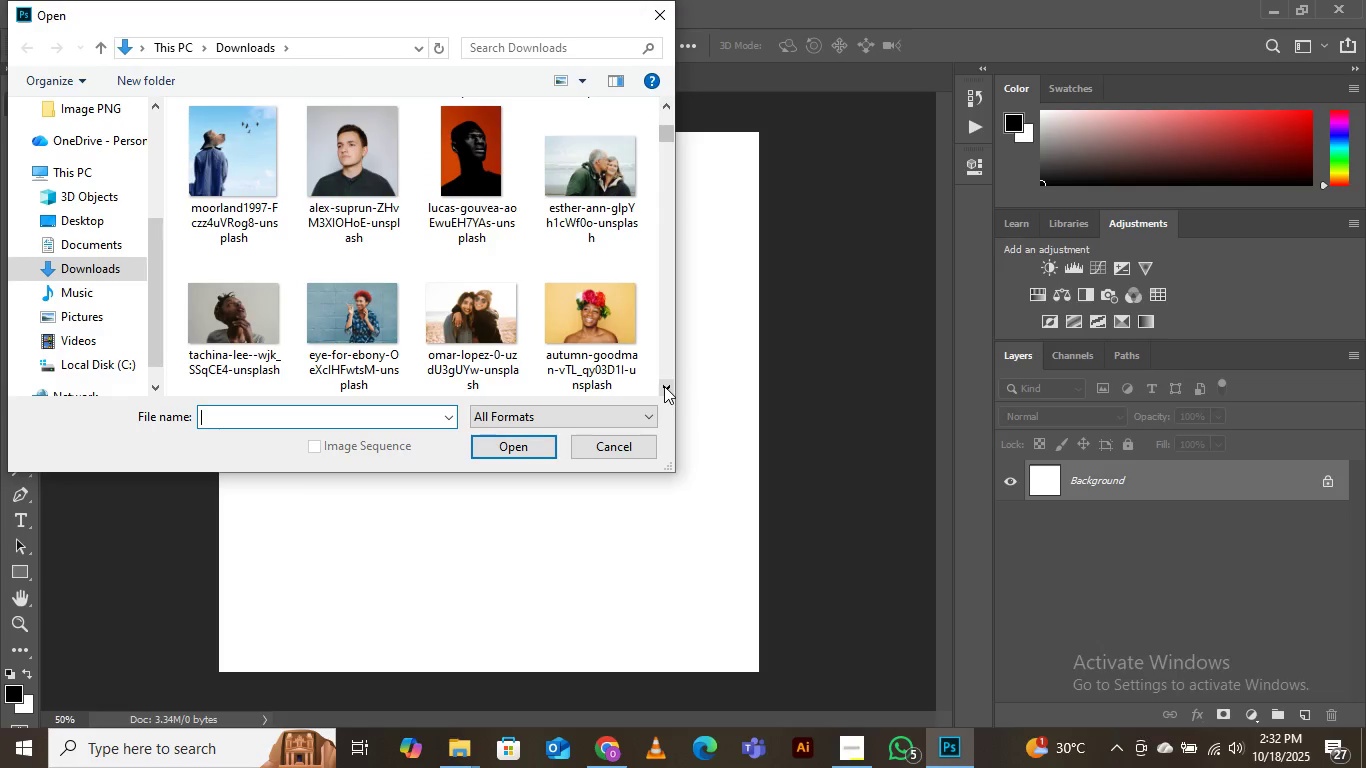 
triple_click([664, 386])
 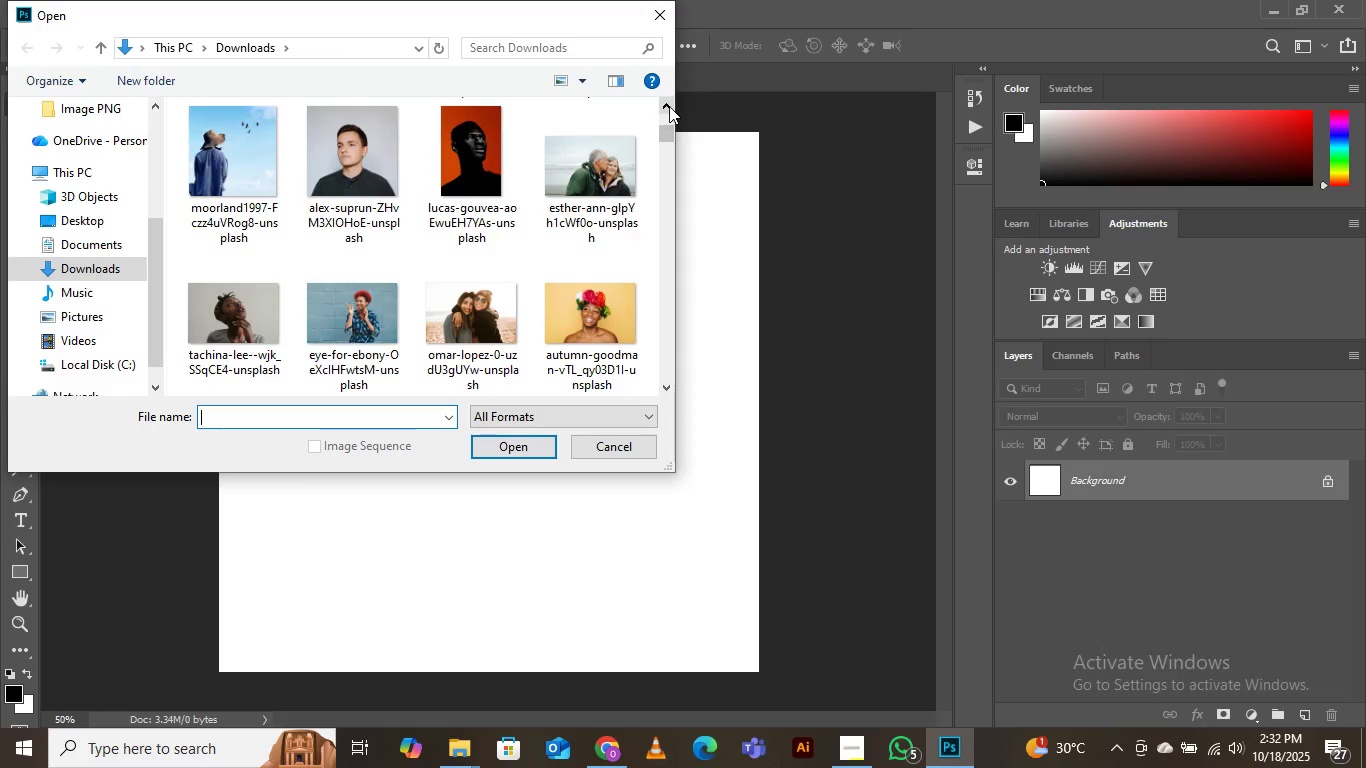 
left_click([669, 106])
 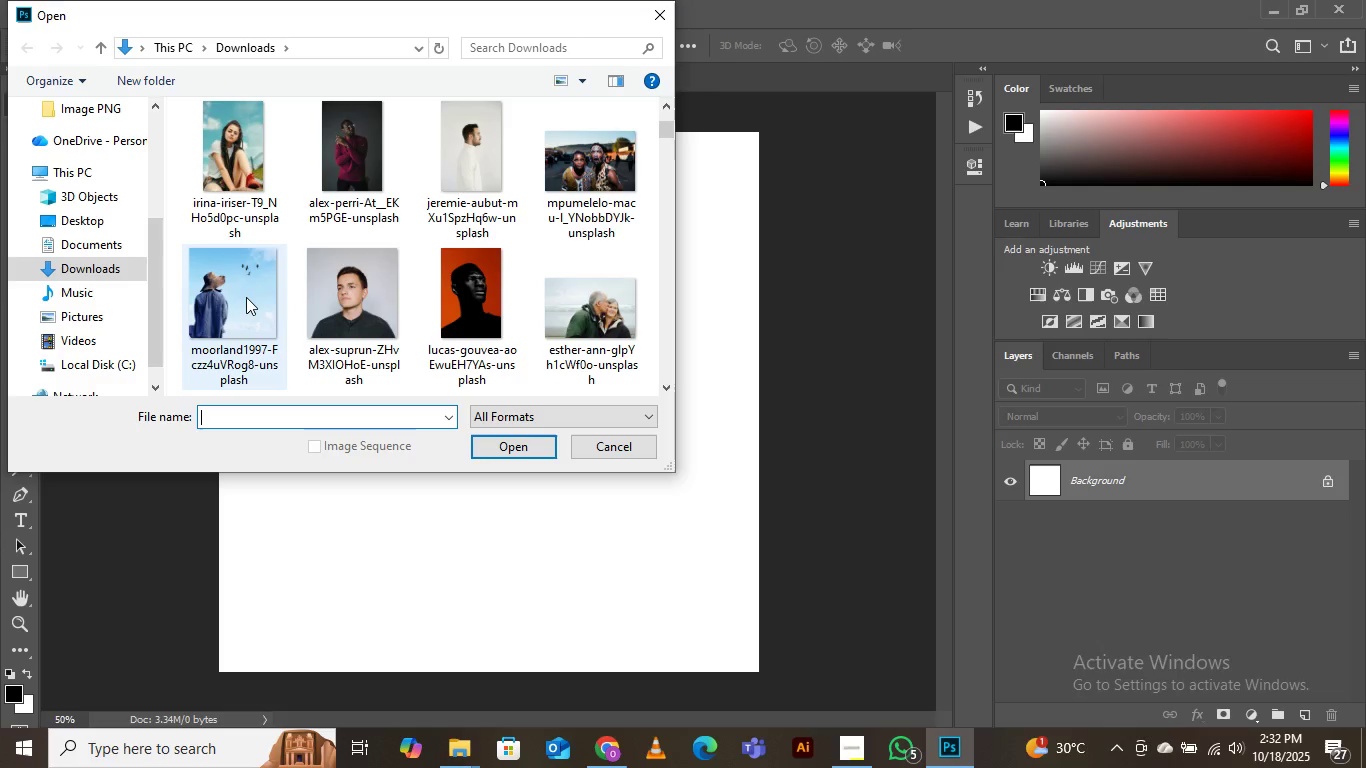 
left_click([246, 297])
 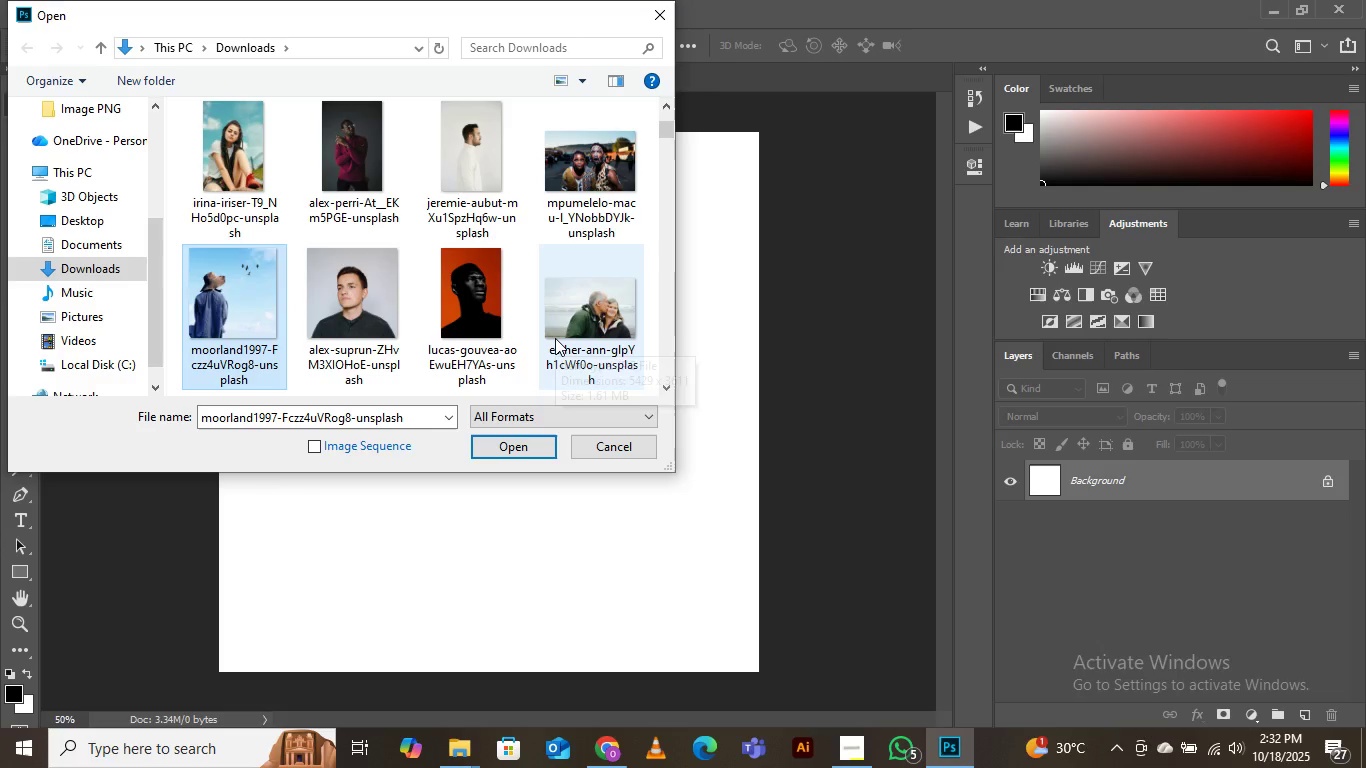 
scroll: coordinate [555, 338], scroll_direction: down, amount: 1.0
 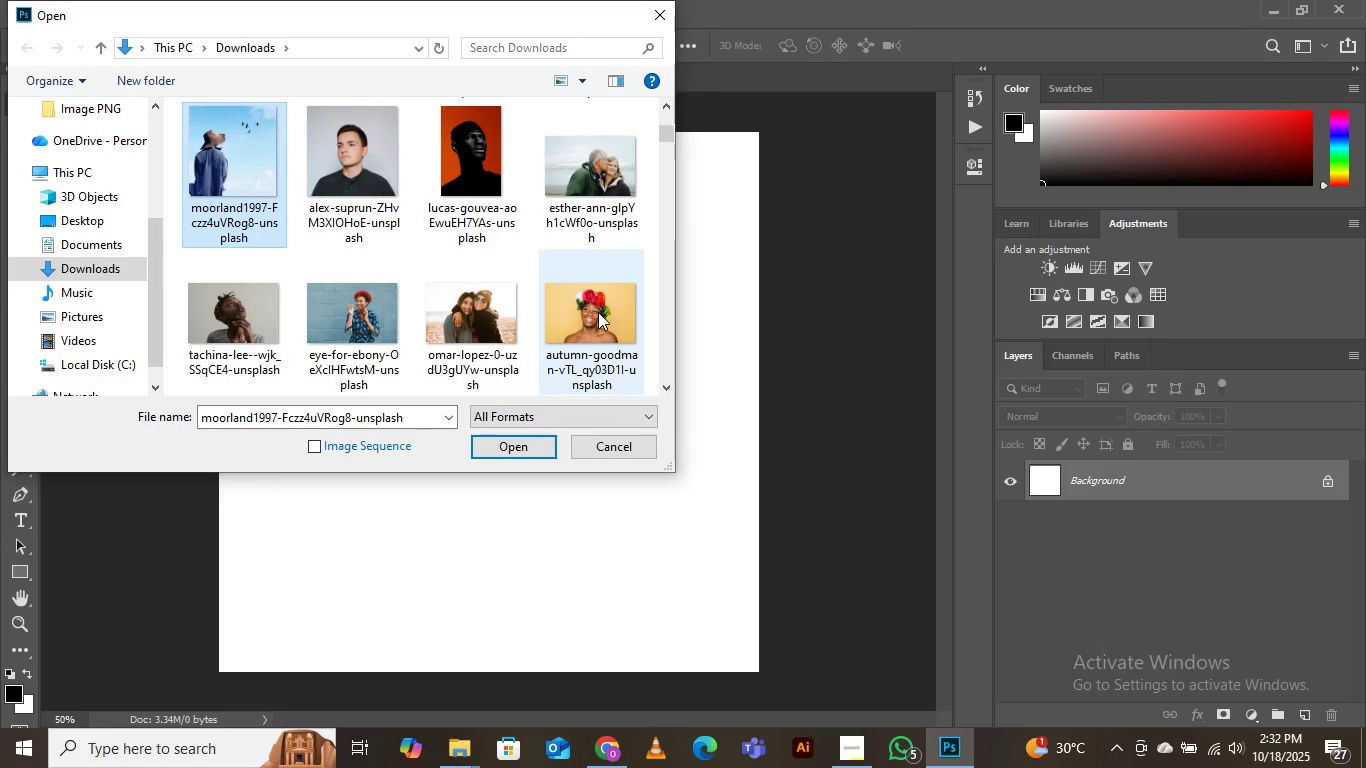 
hold_key(key=ShiftLeft, duration=0.74)
left_click([598, 312])
 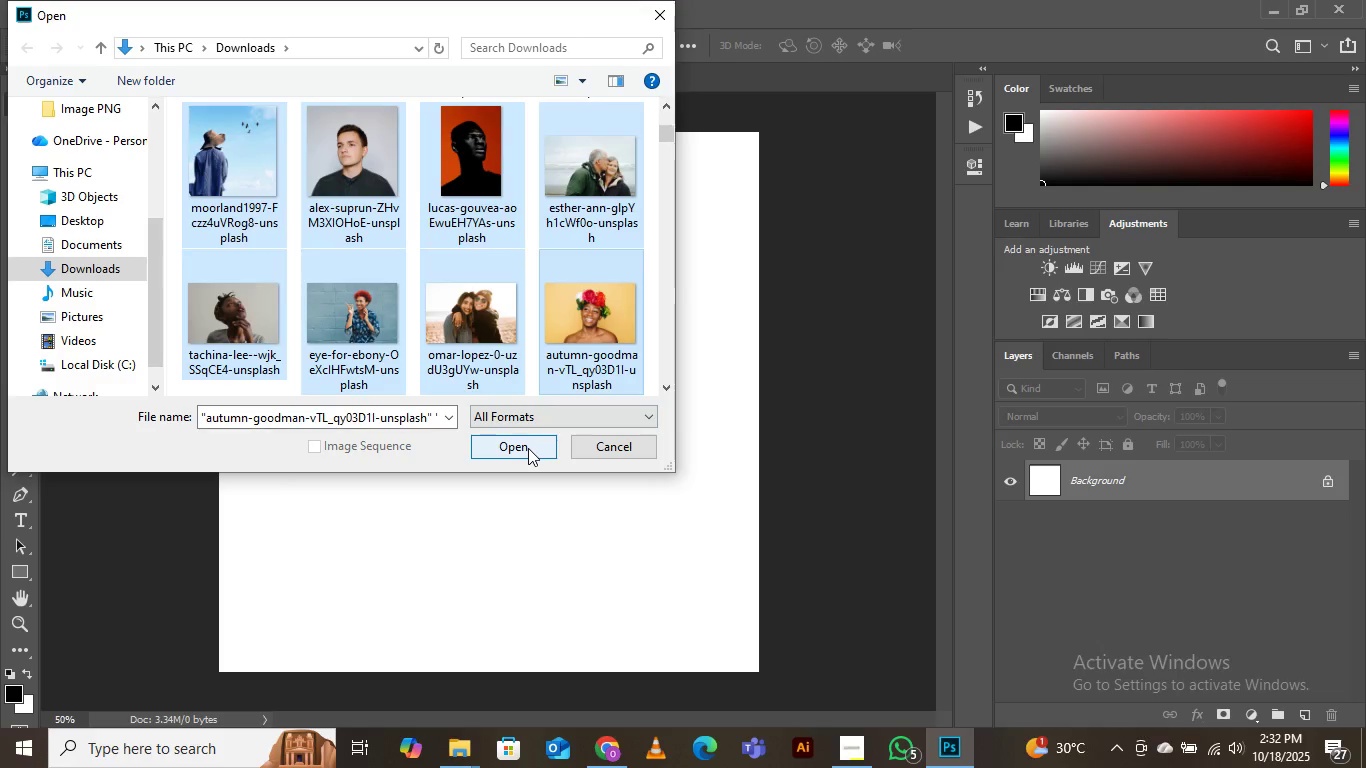 
left_click([528, 448])
 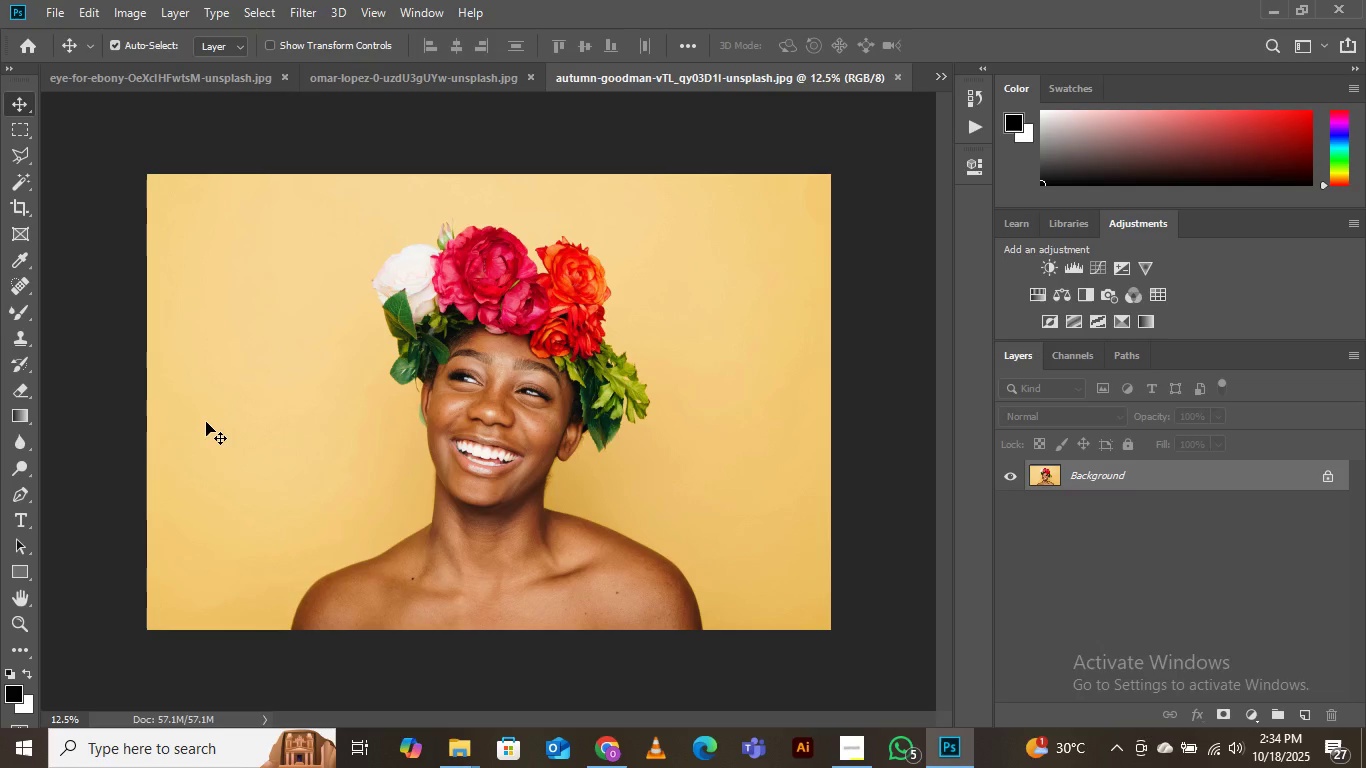 
wait(124.65)
 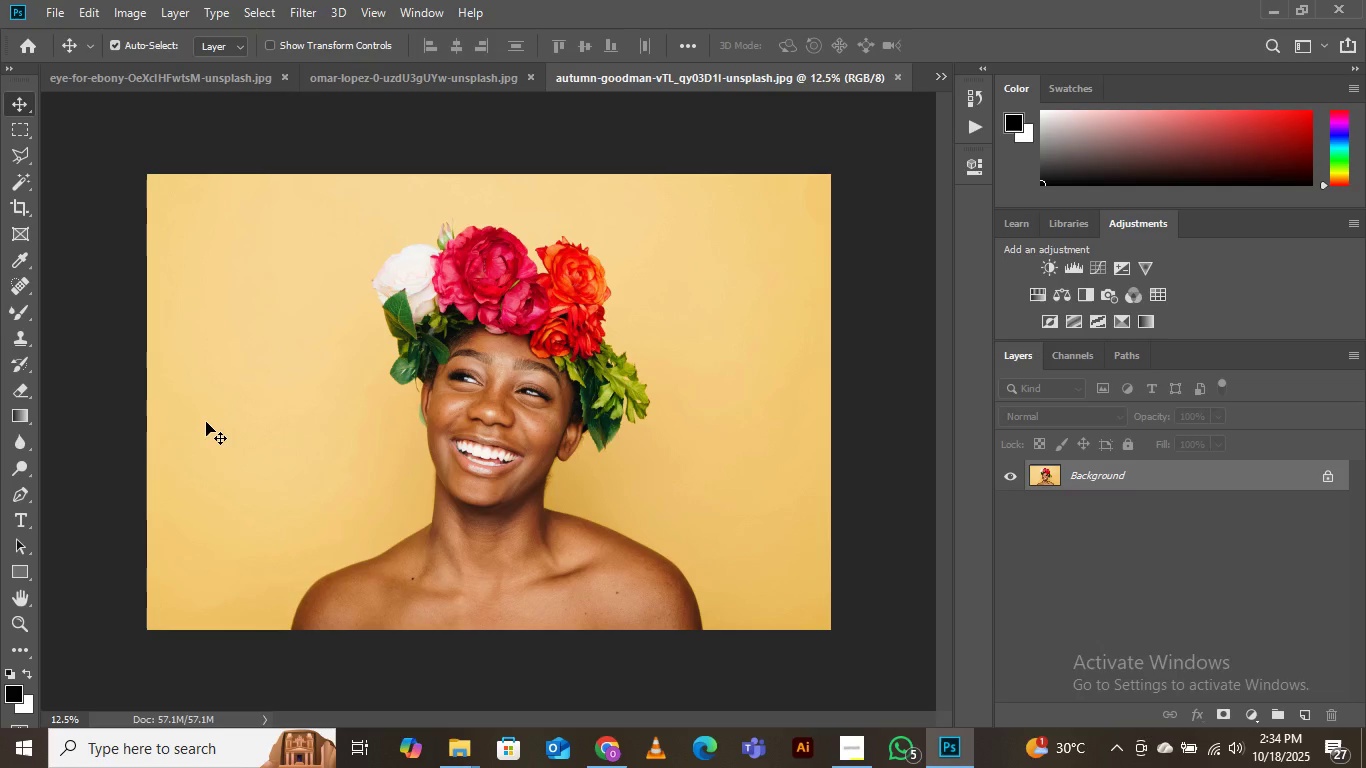 
left_click([263, 14])
 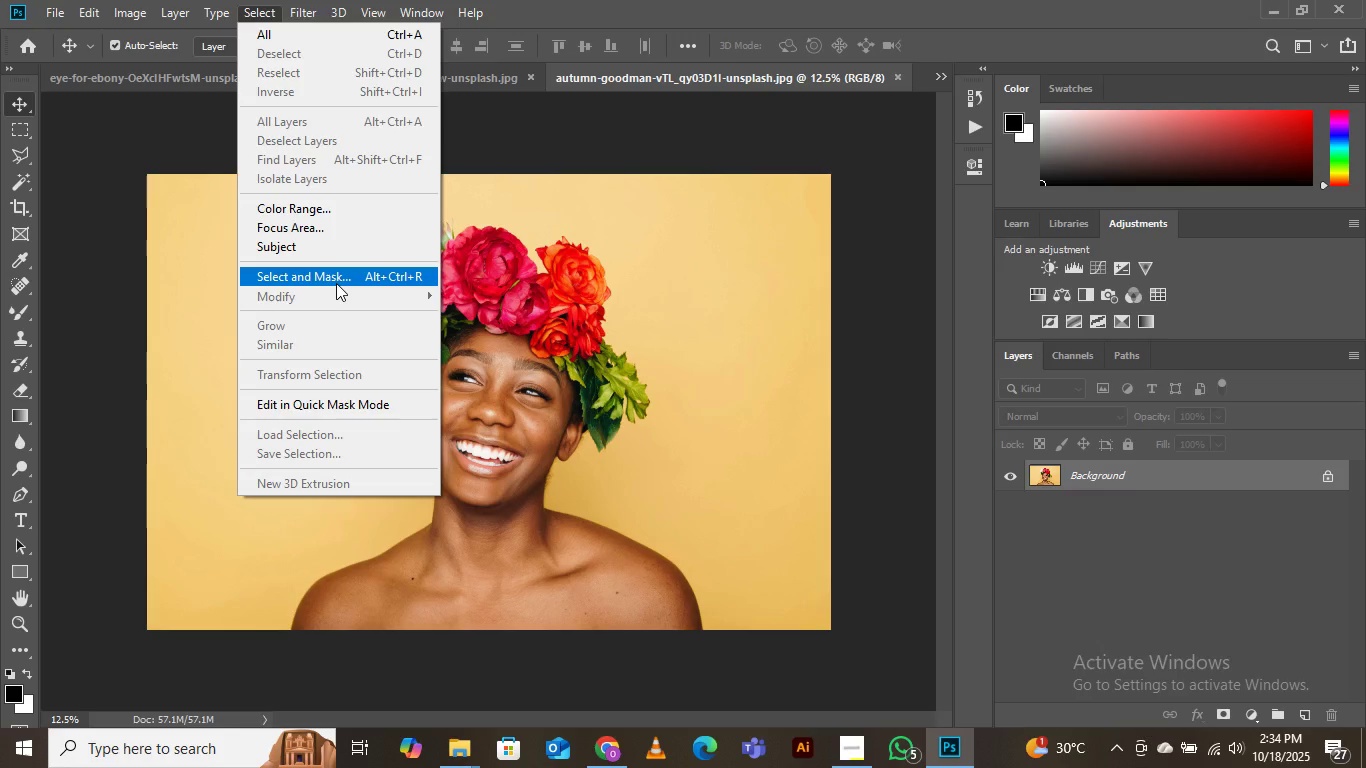 
wait(5.19)
 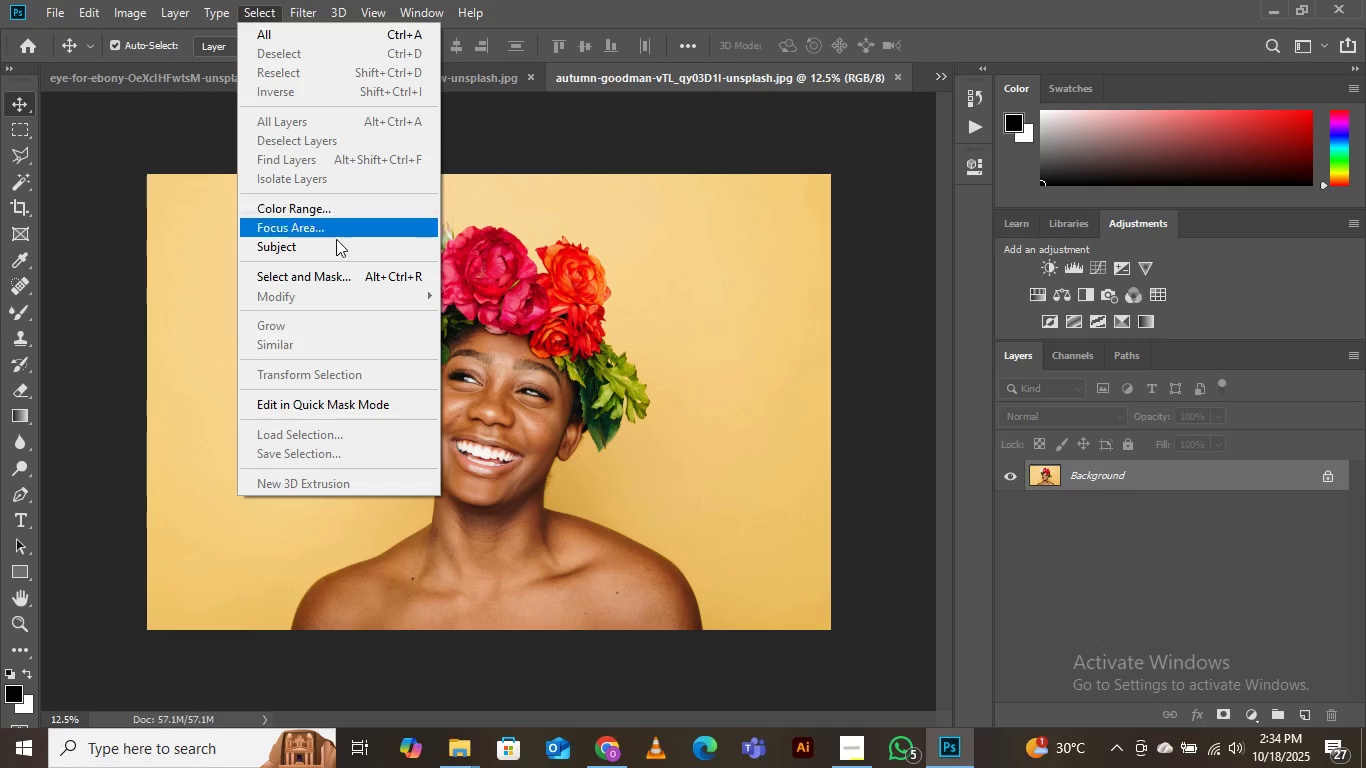 
left_click([336, 283])
 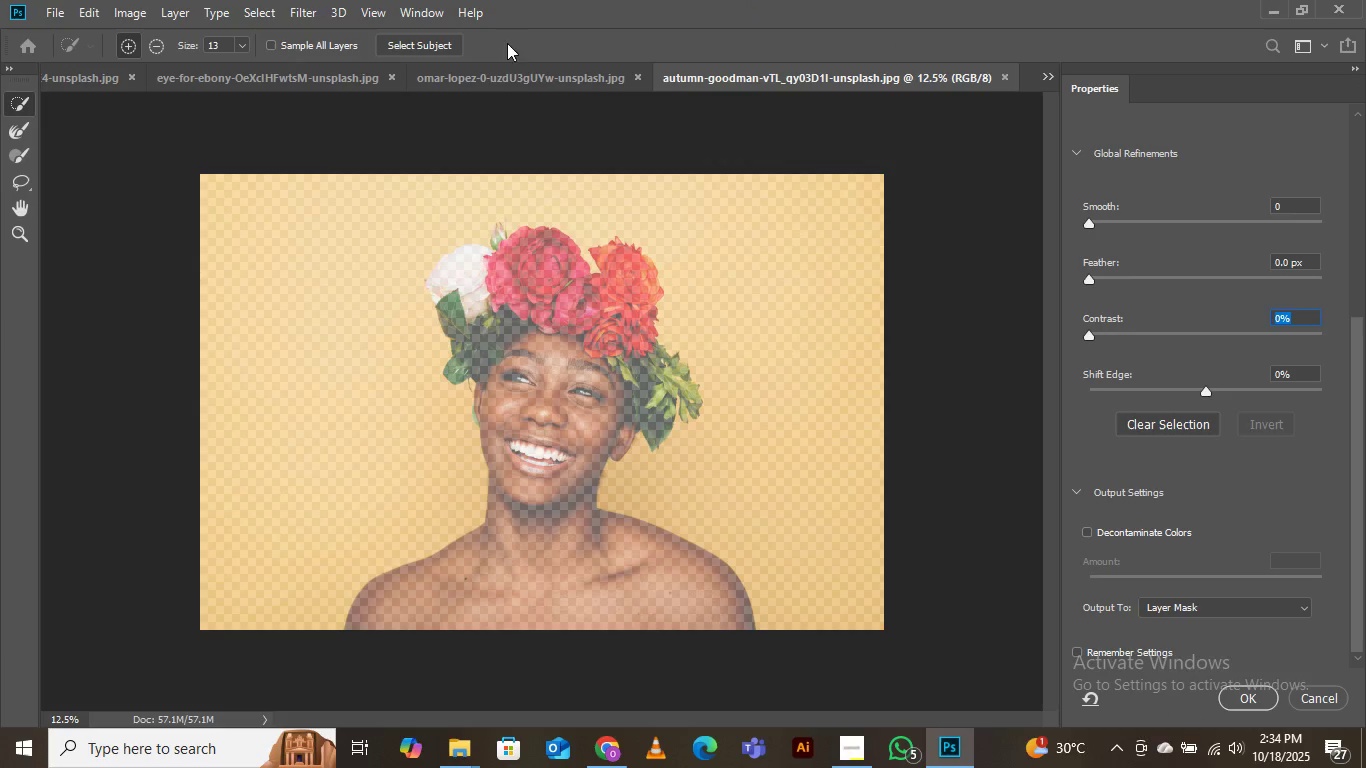 
wait(5.37)
 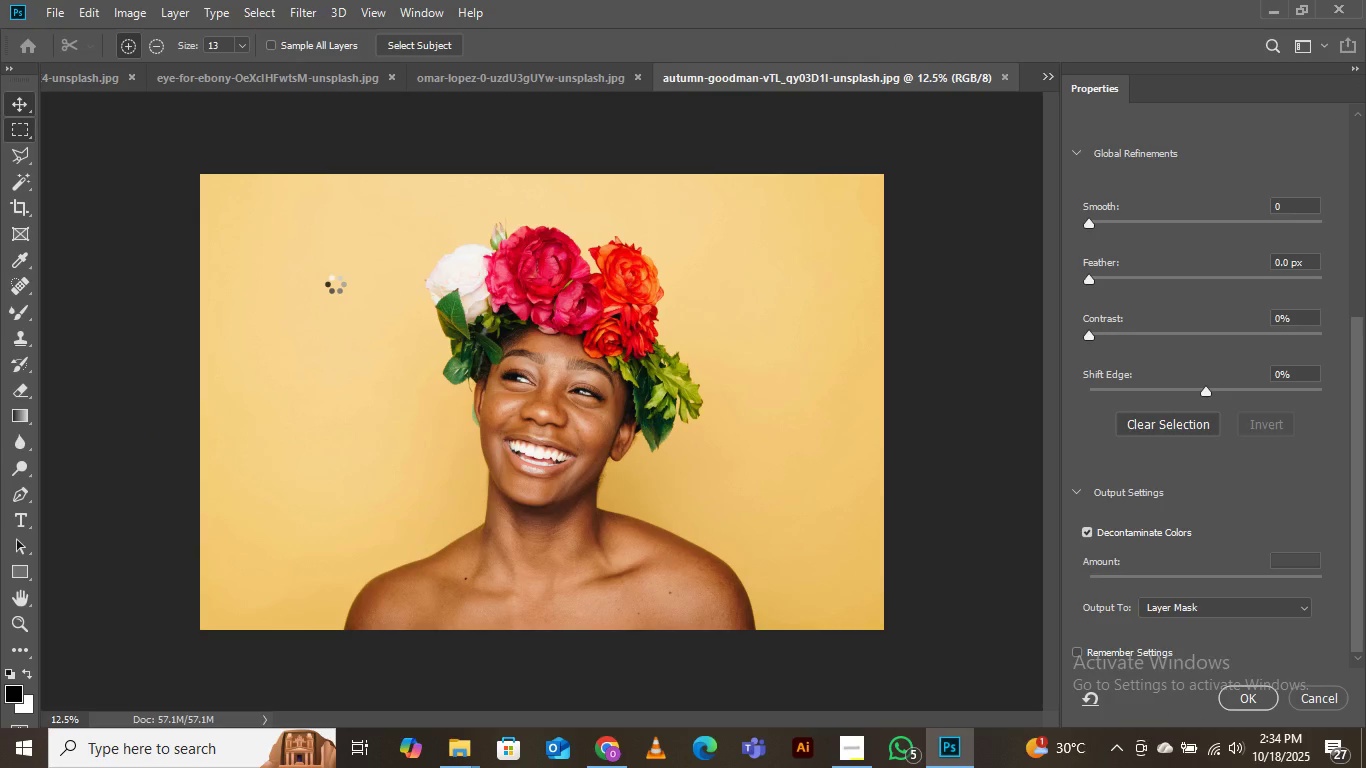 
left_click([432, 44])
 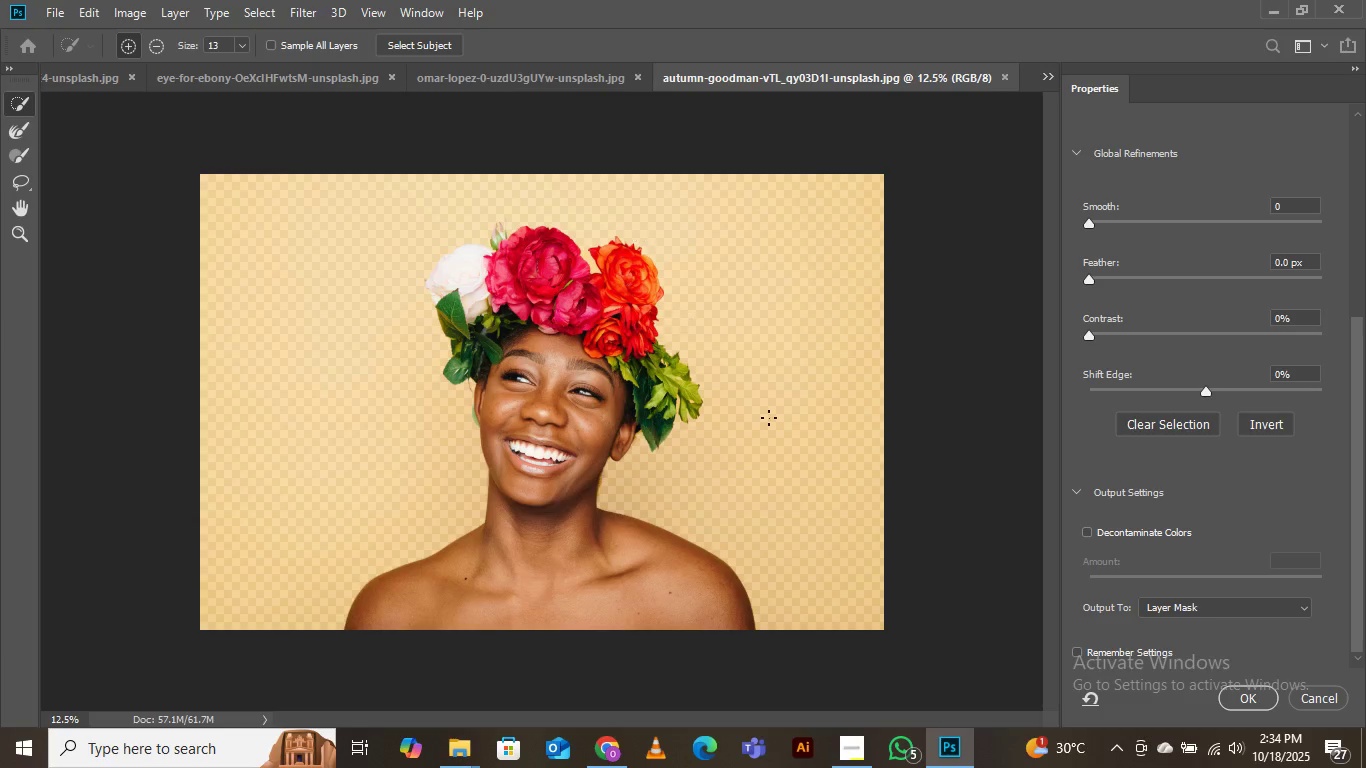 
wait(7.17)
 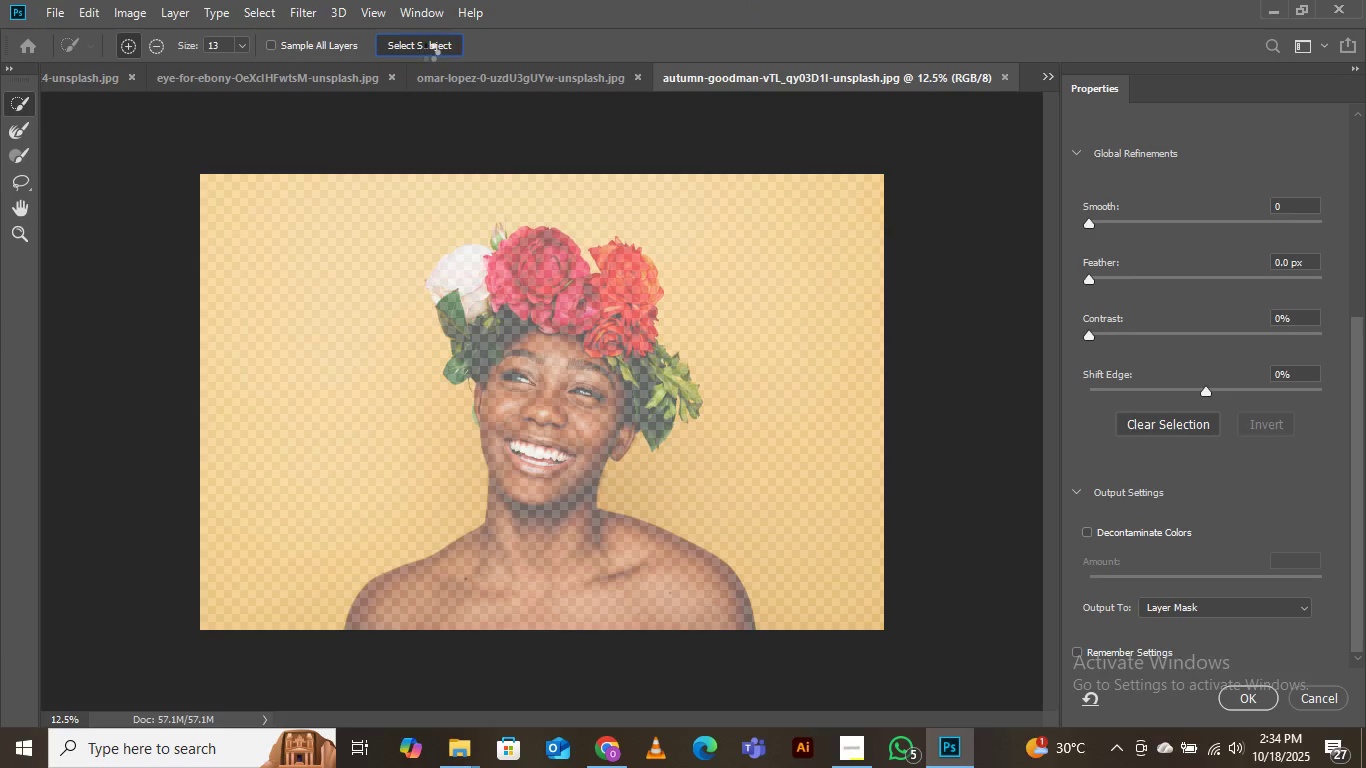 
left_click([1088, 533])
 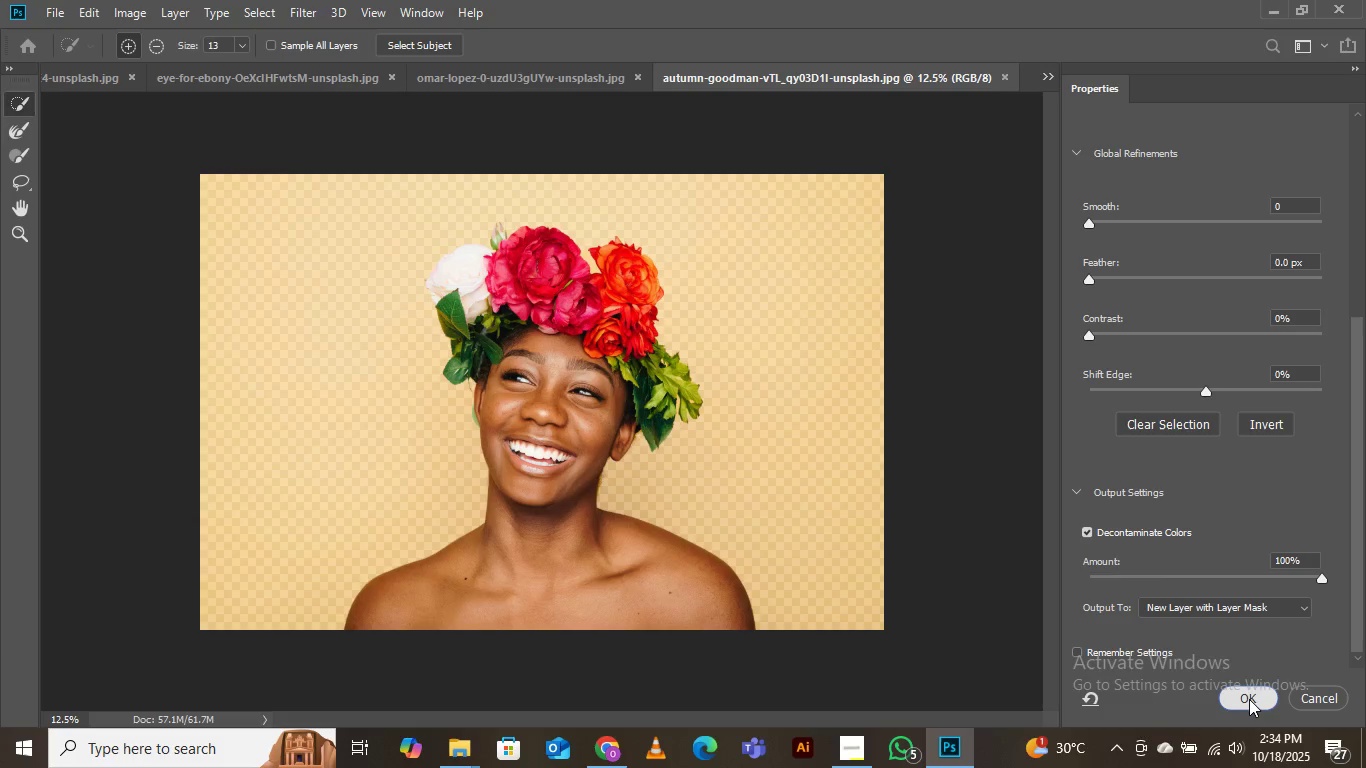 
left_click([1249, 699])
 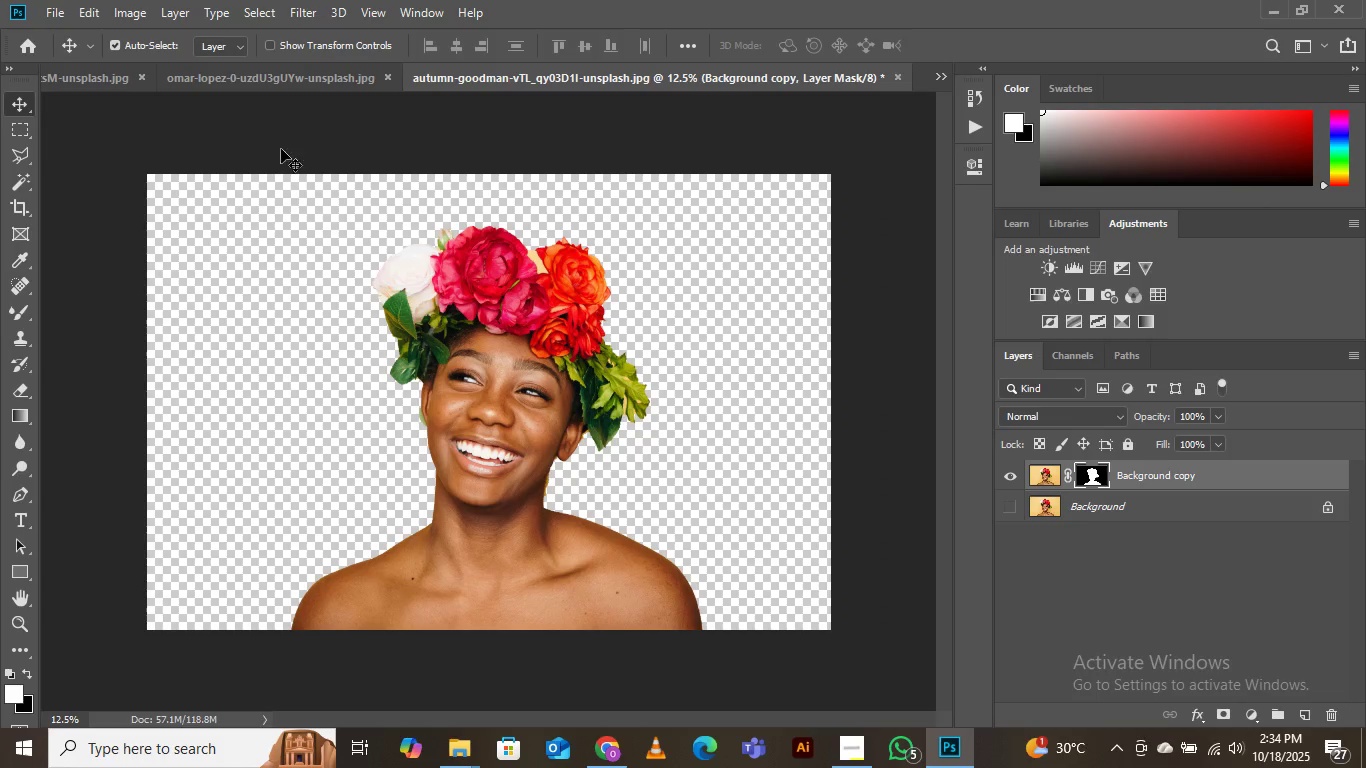 
wait(7.51)
 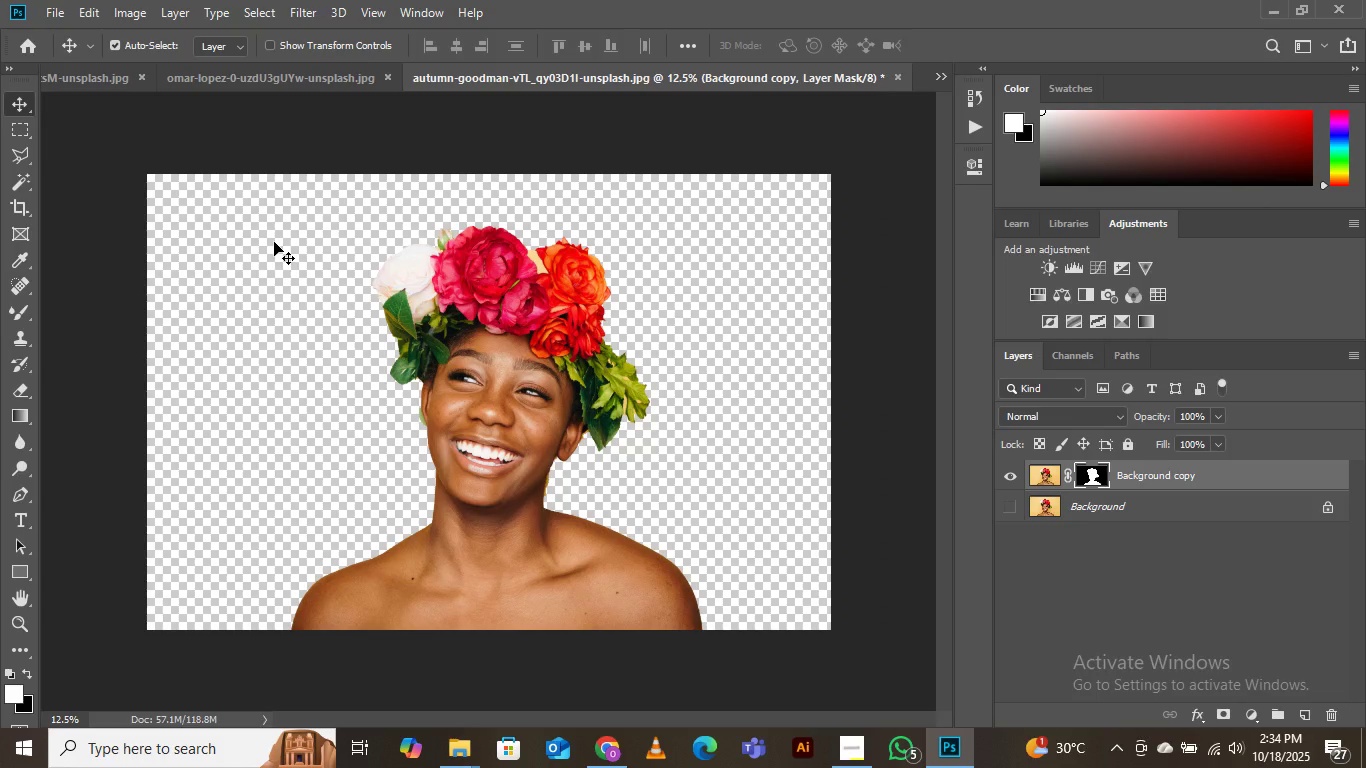 
left_click([65, 12])
 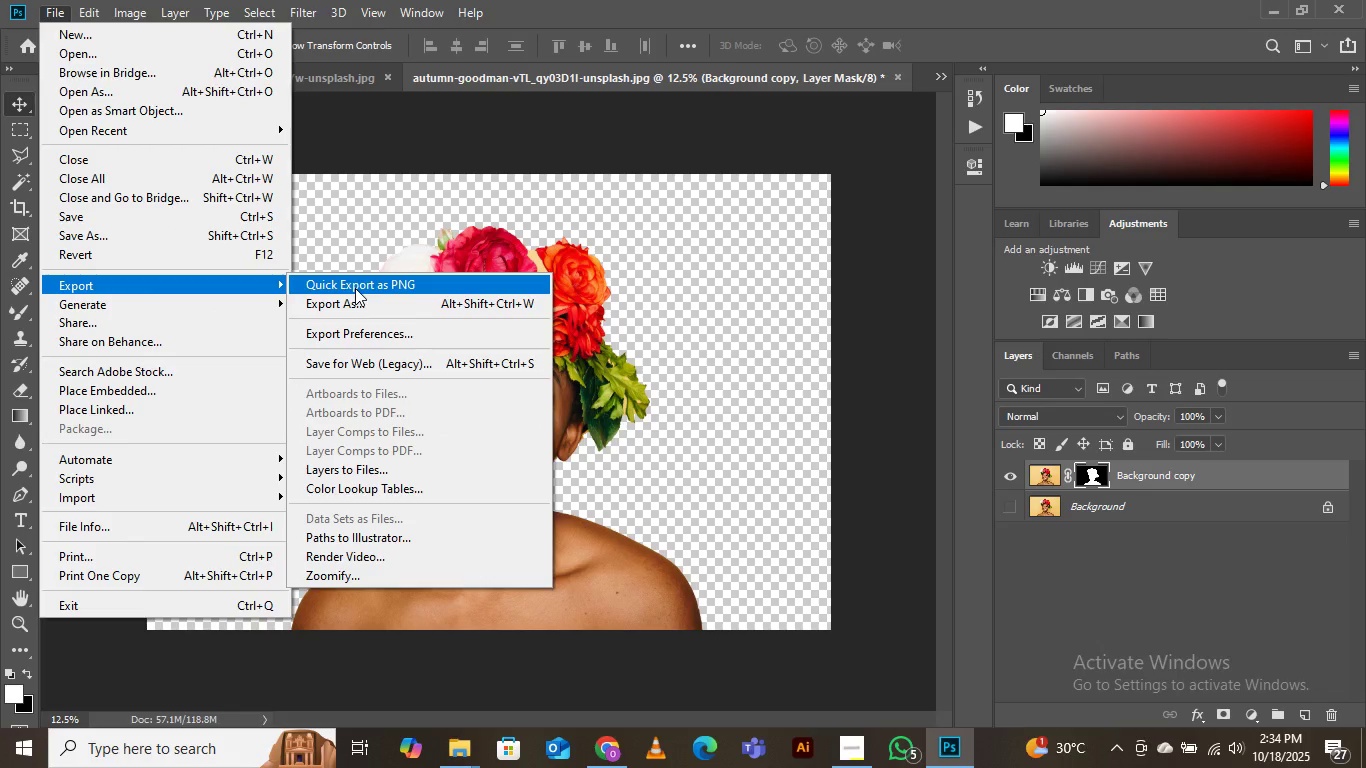 
left_click([355, 288])
 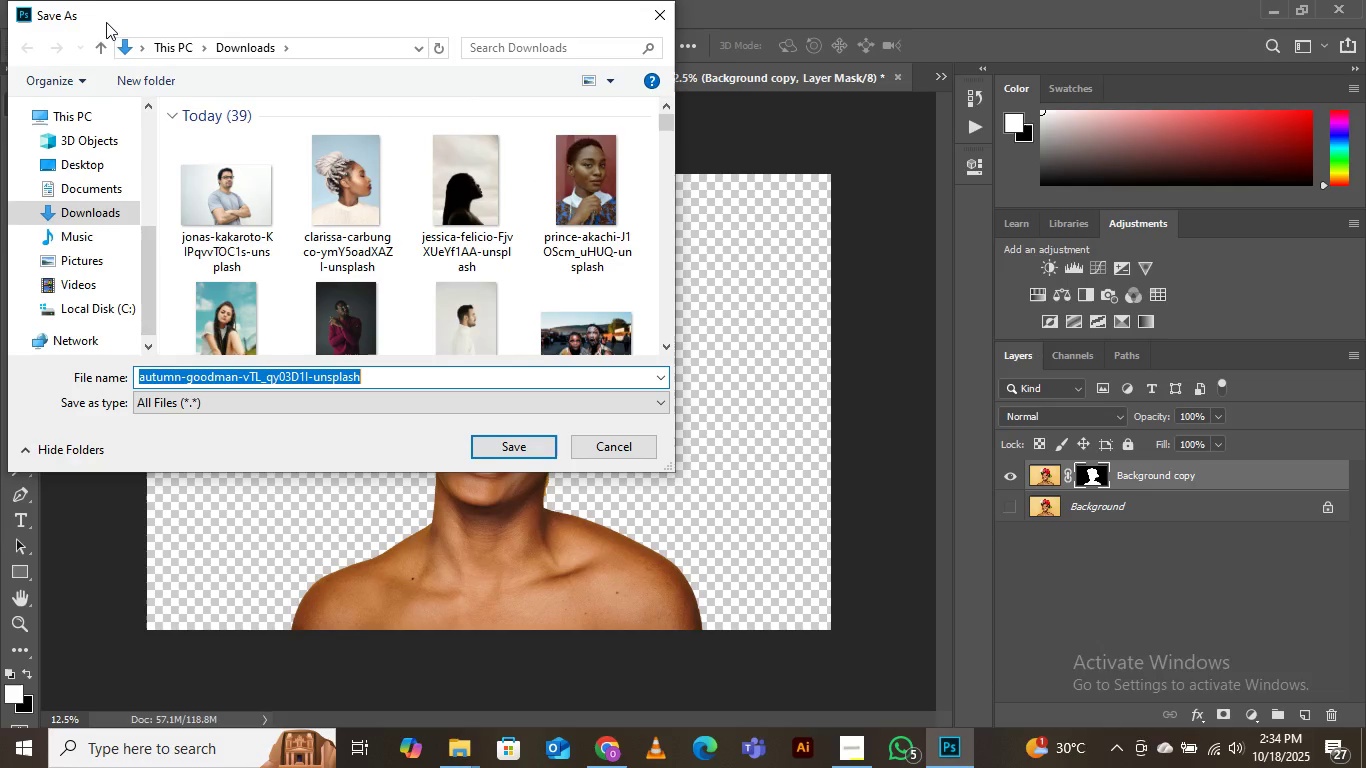 
scroll: coordinate [447, 247], scroll_direction: down, amount: 11.0
 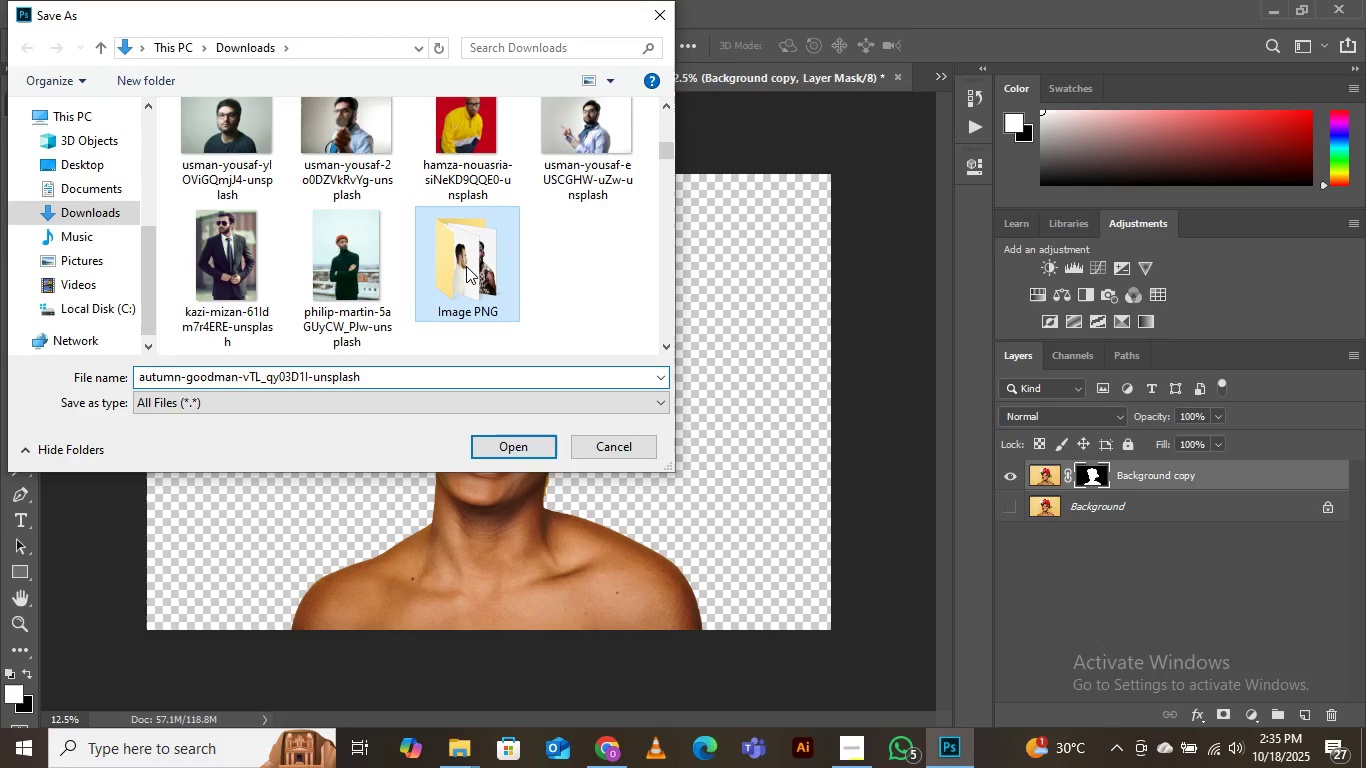 
double_click([466, 266])
 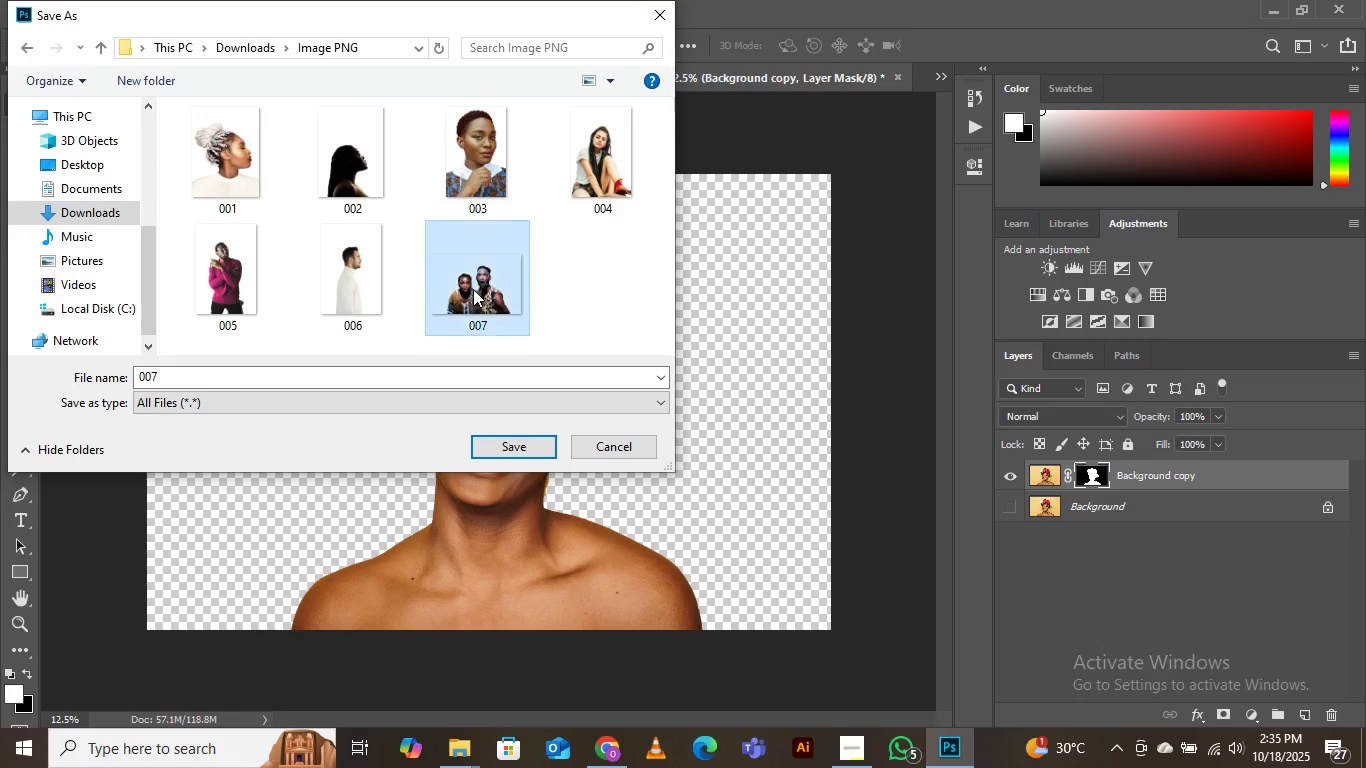 
left_click([473, 289])
 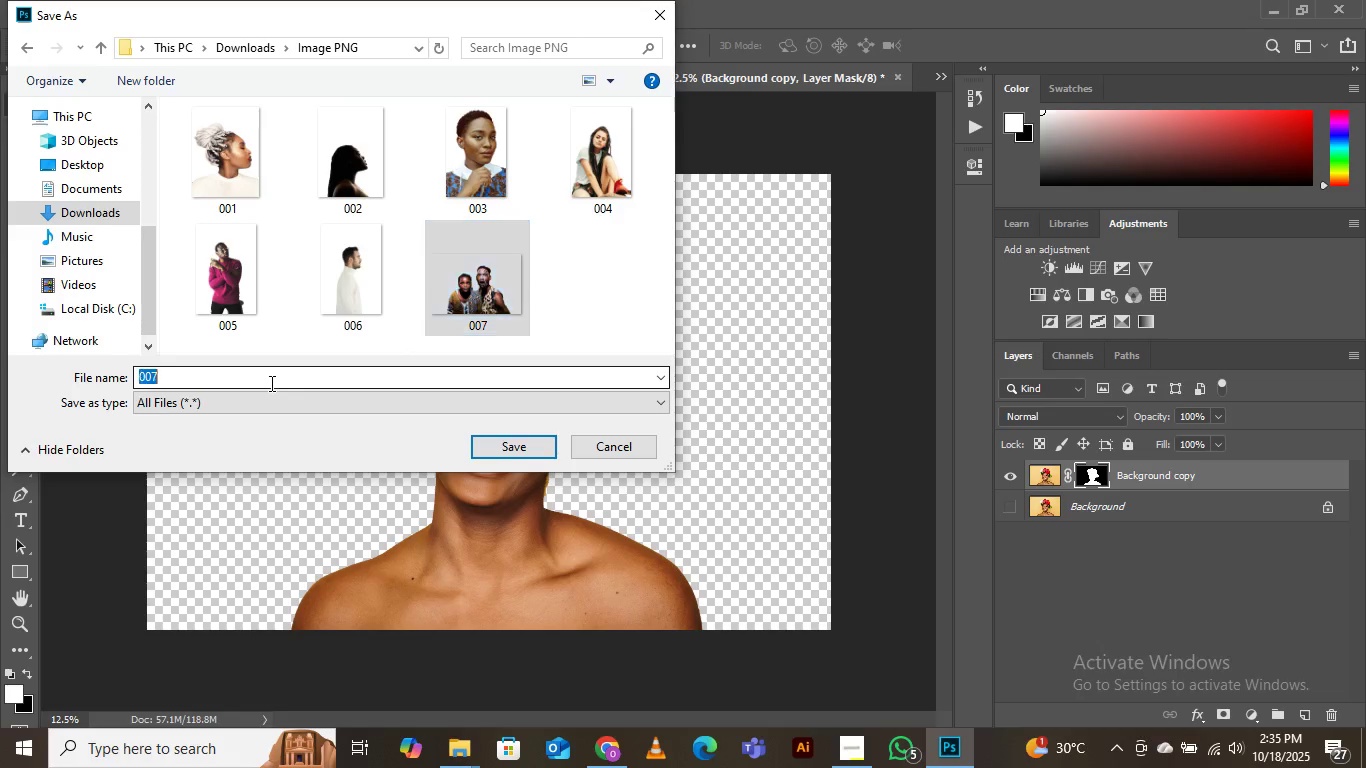 
left_click([270, 383])
 